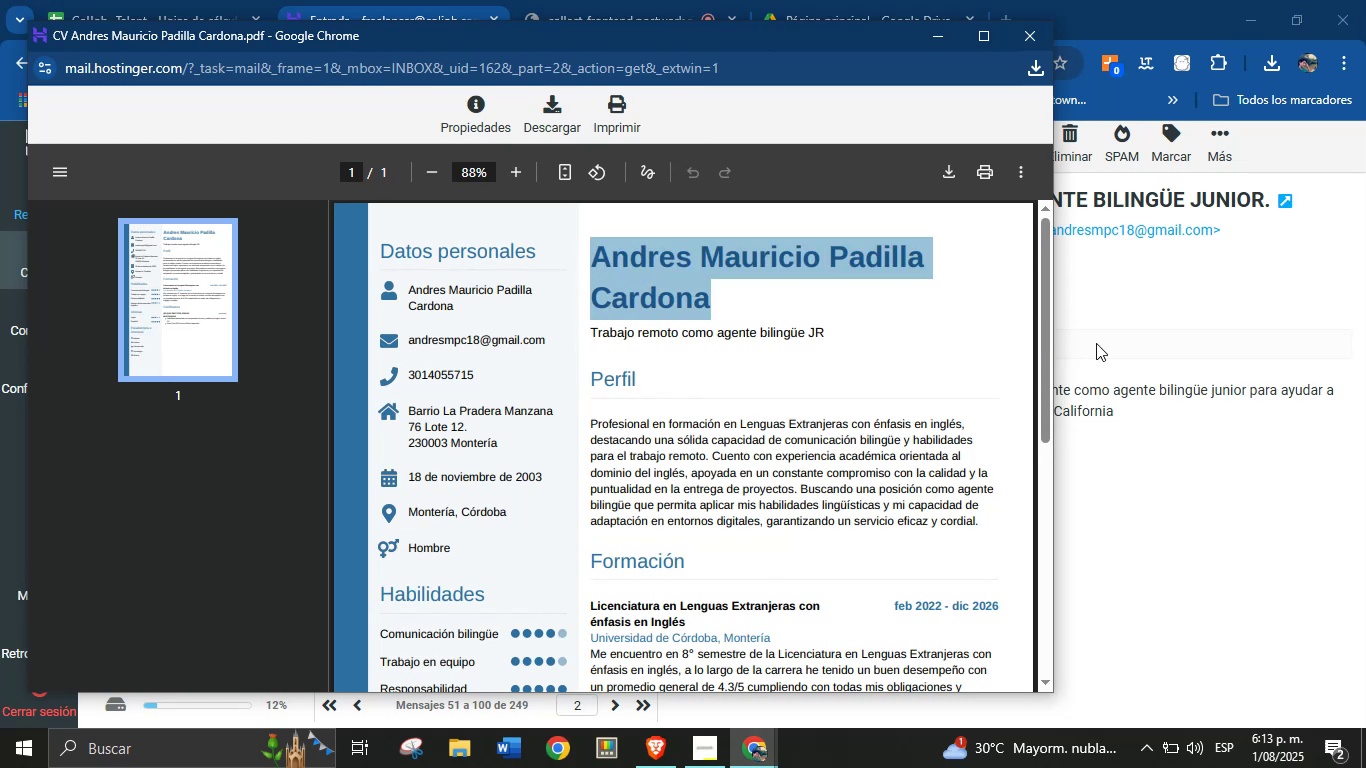 
left_click([1168, 402])
 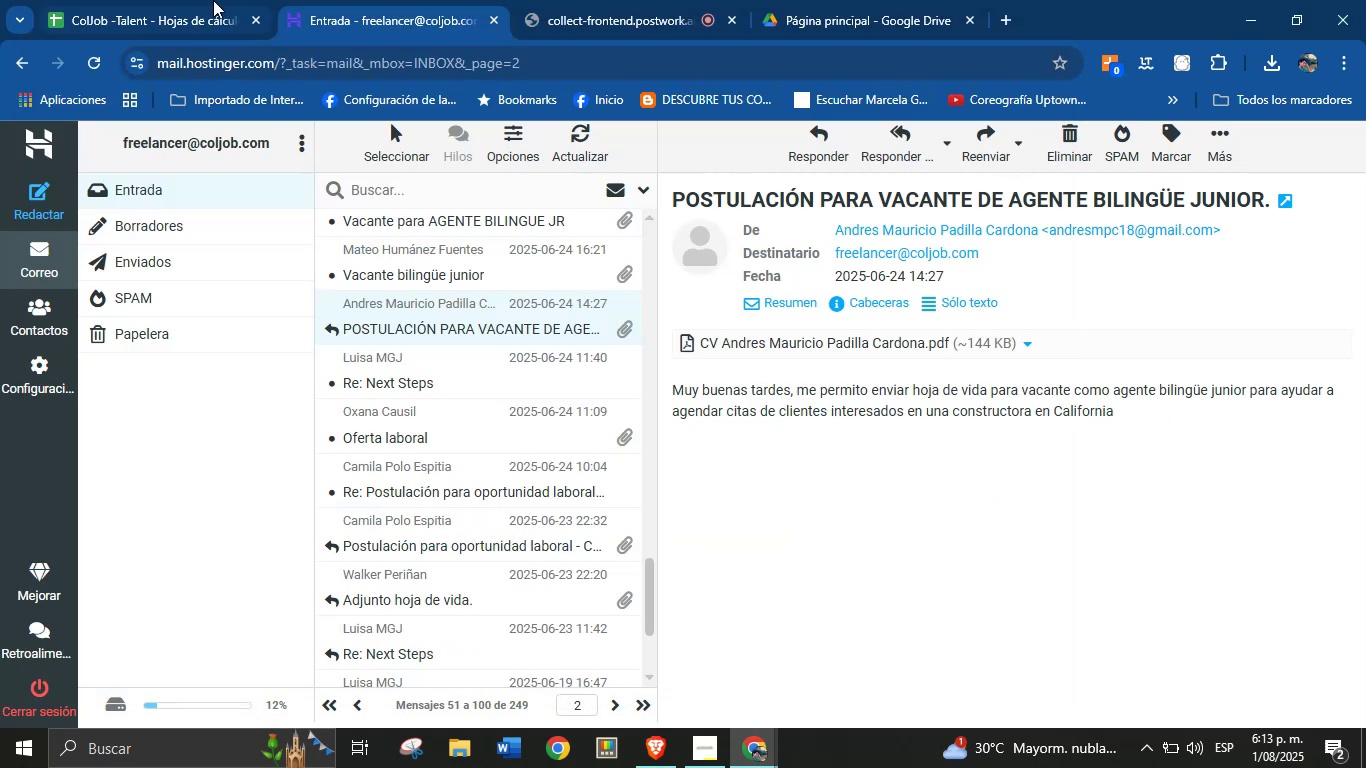 
left_click([198, 0])
 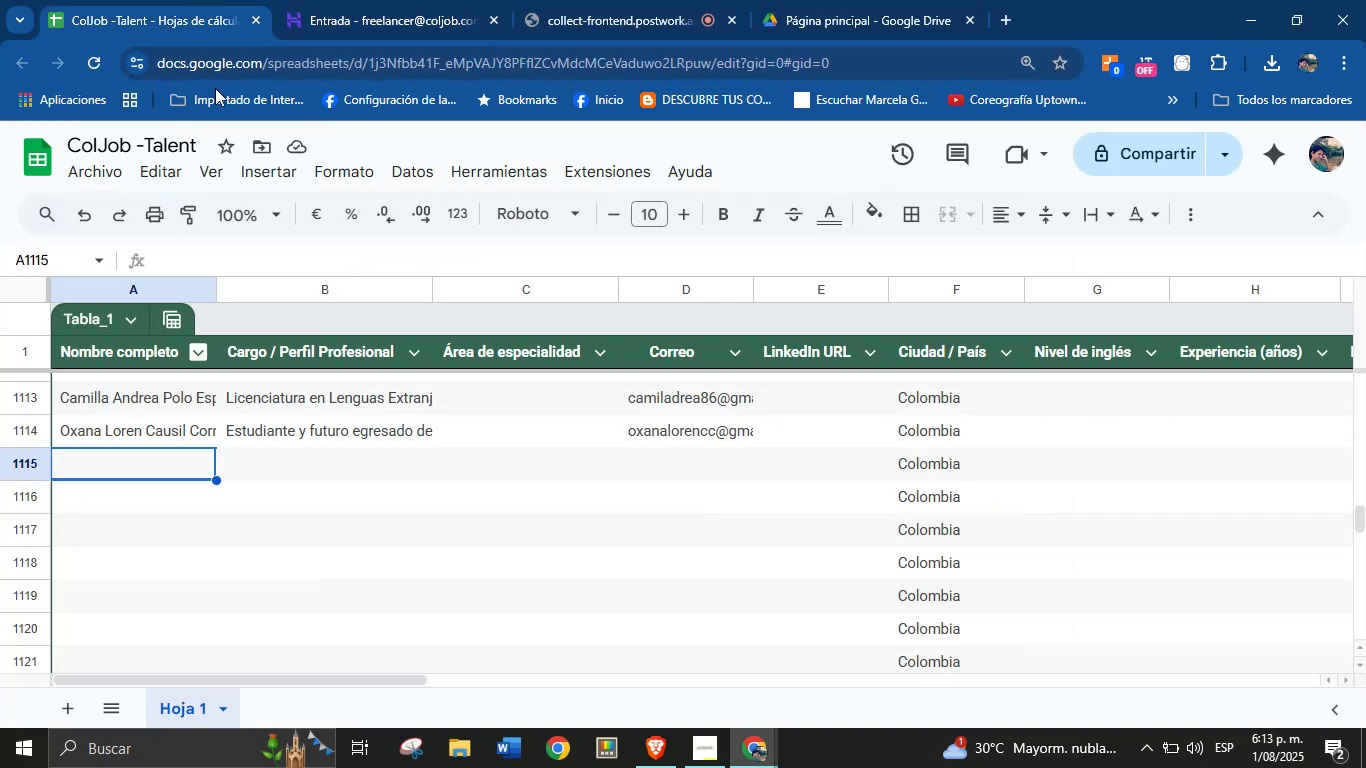 
key(Control+V)
 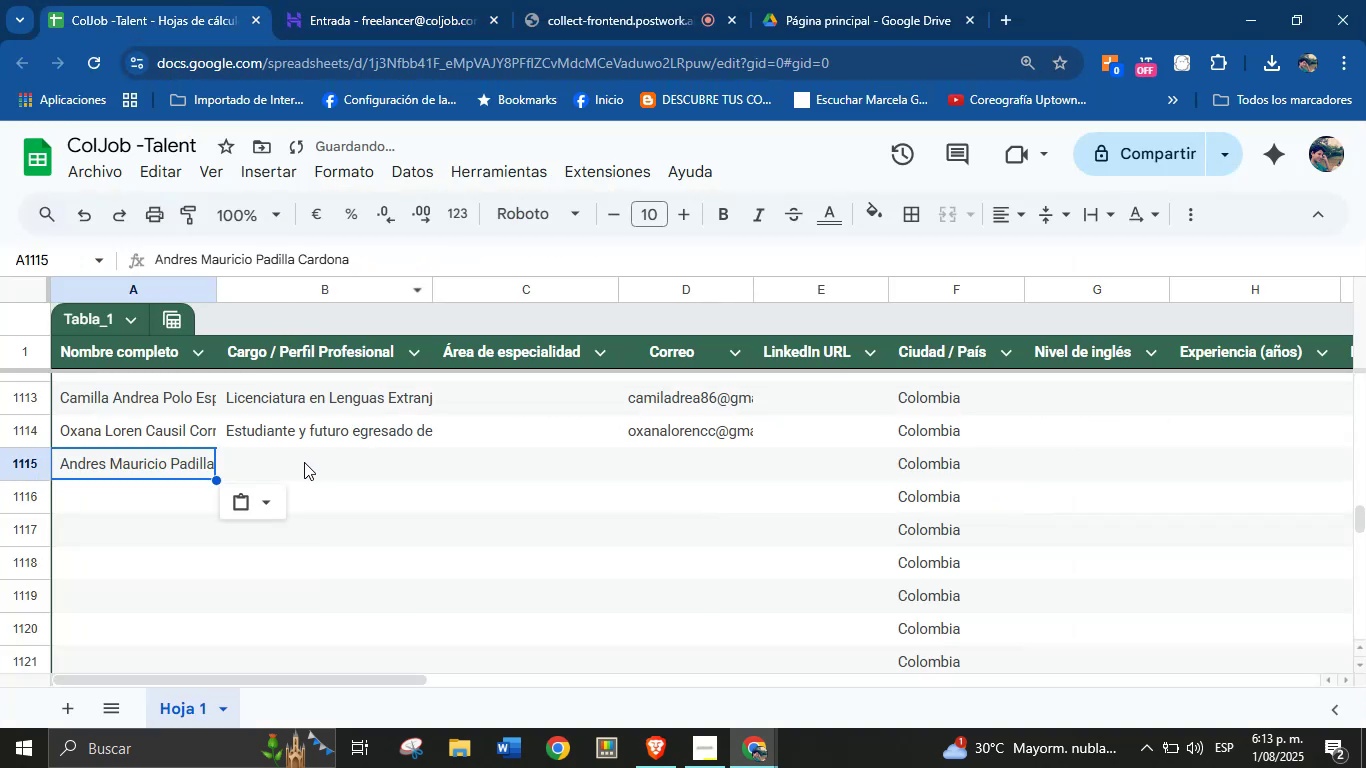 
key(Control+F)
 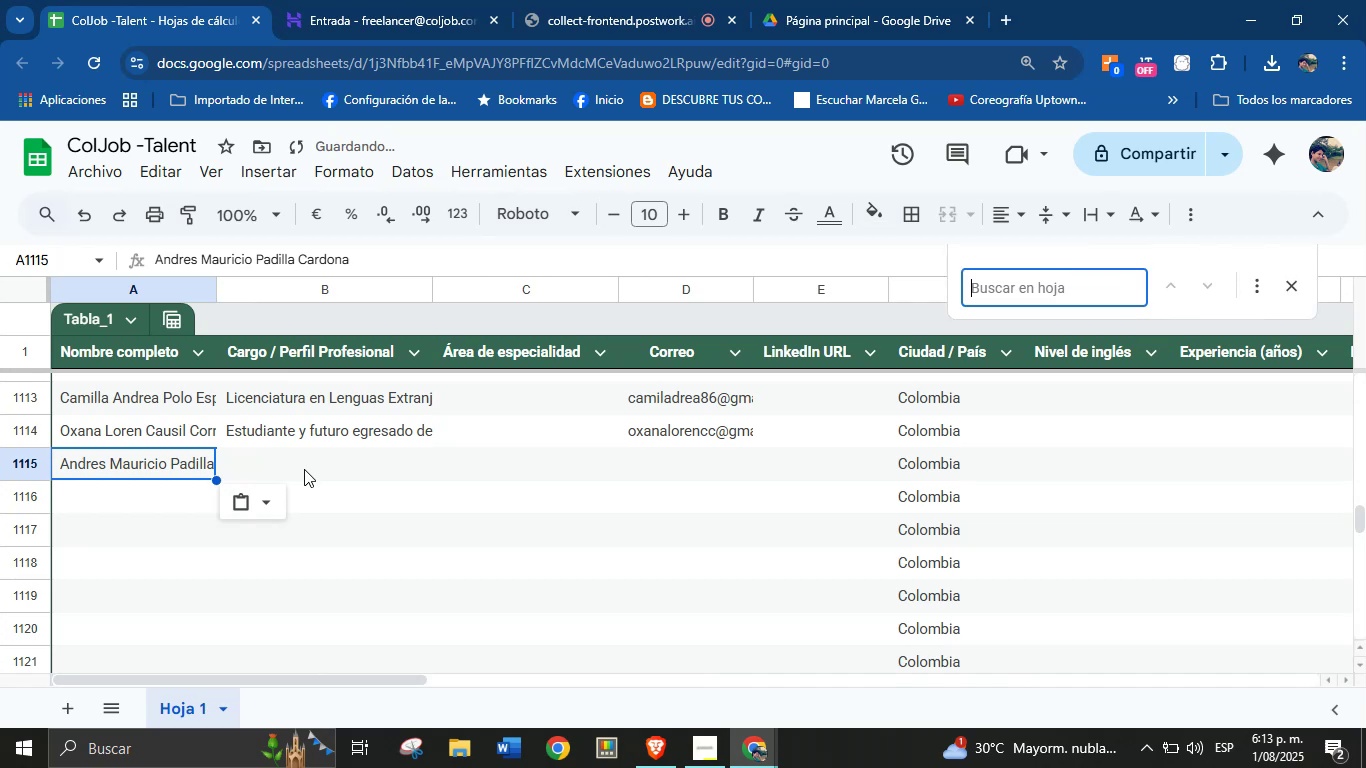 
key(Control+V)
 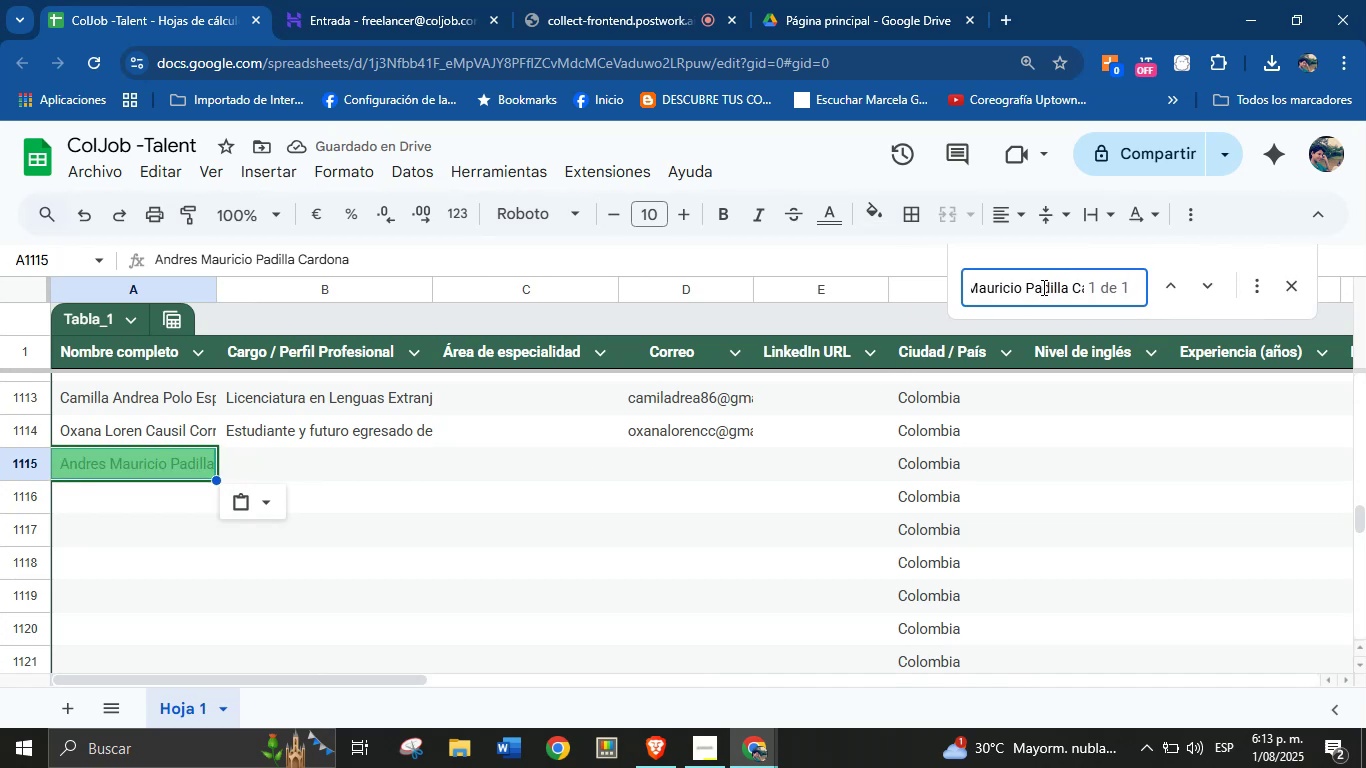 
left_click([1298, 285])
 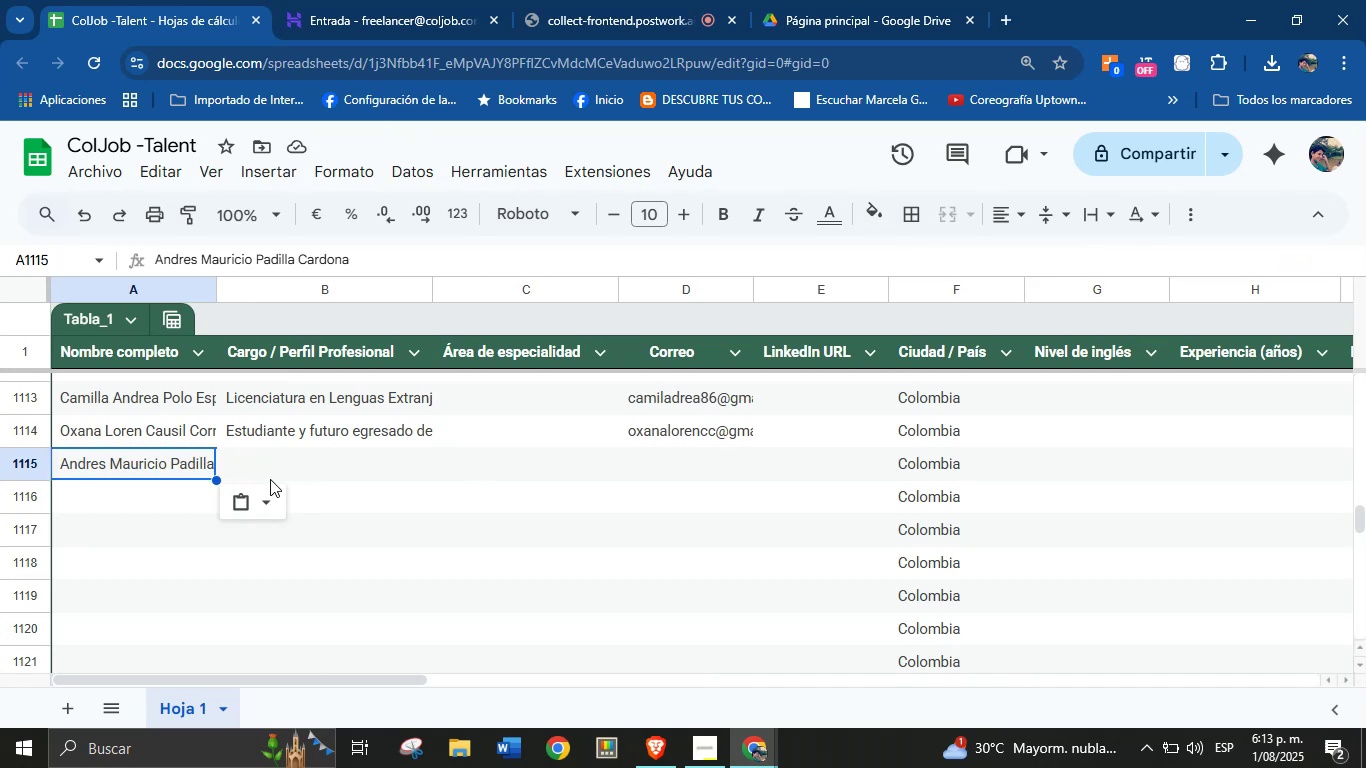 
left_click([274, 466])
 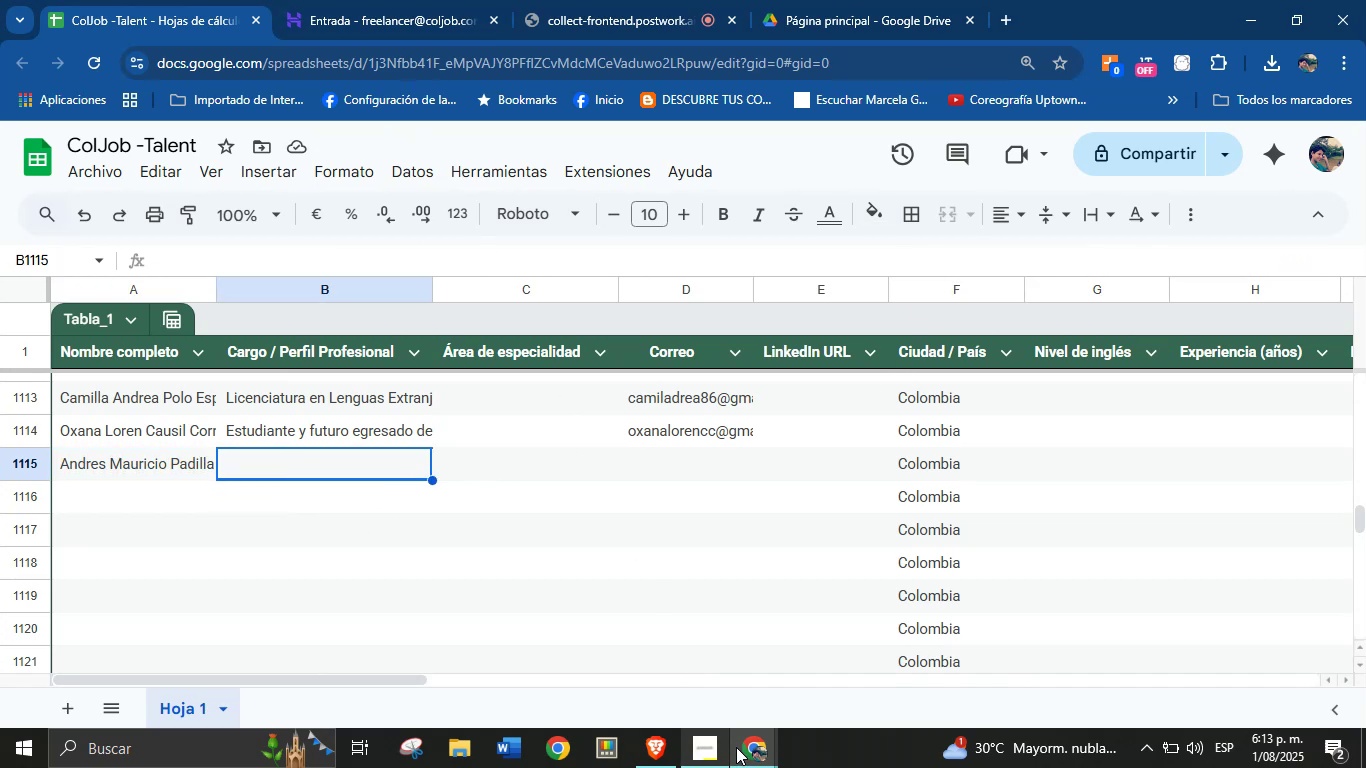 
left_click([747, 746])
 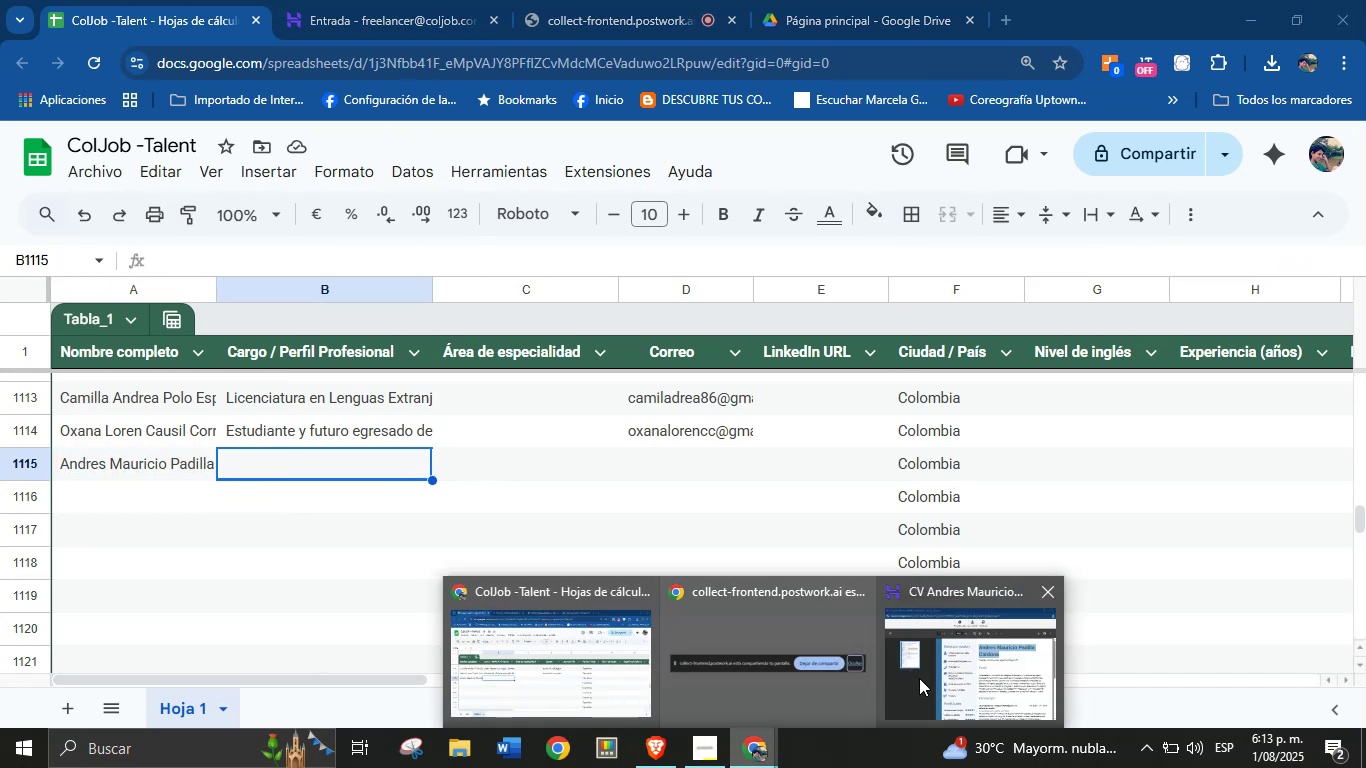 
left_click([944, 671])
 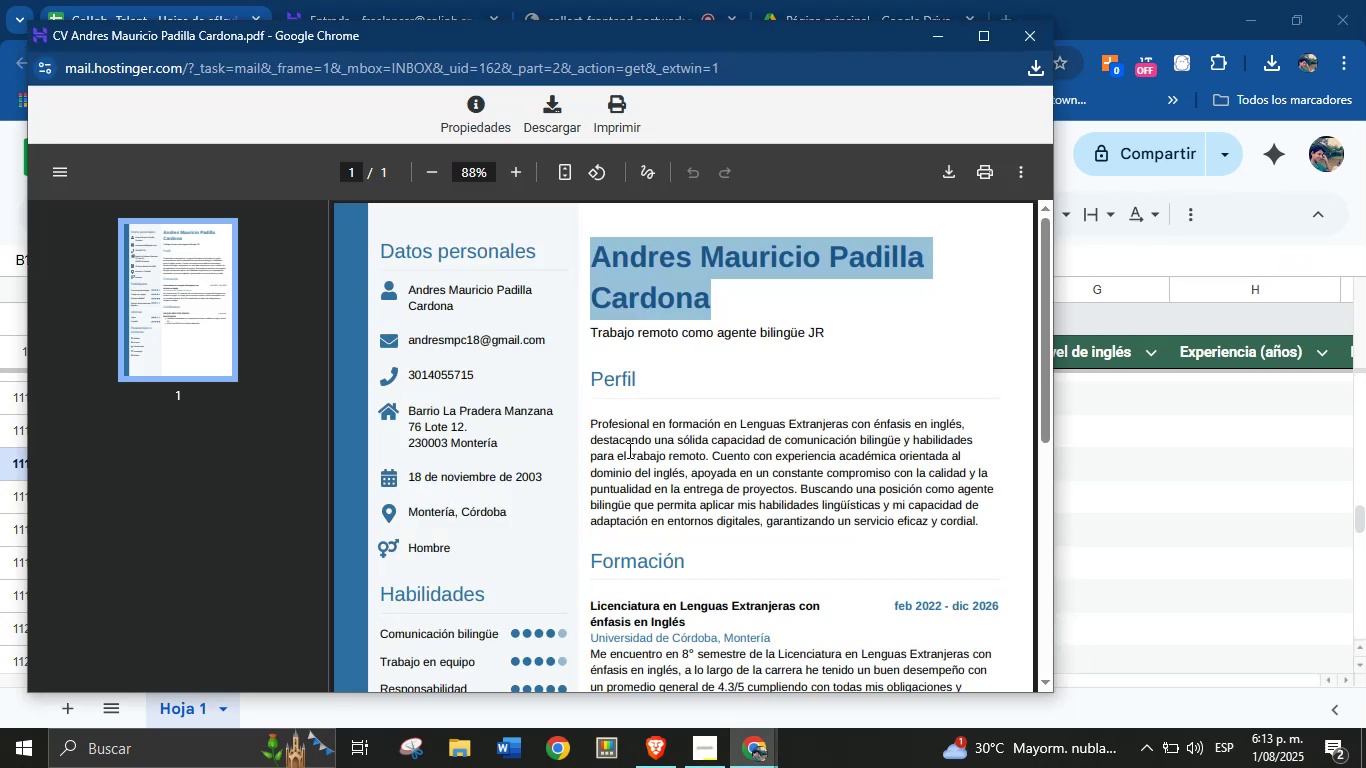 
left_click([654, 441])
 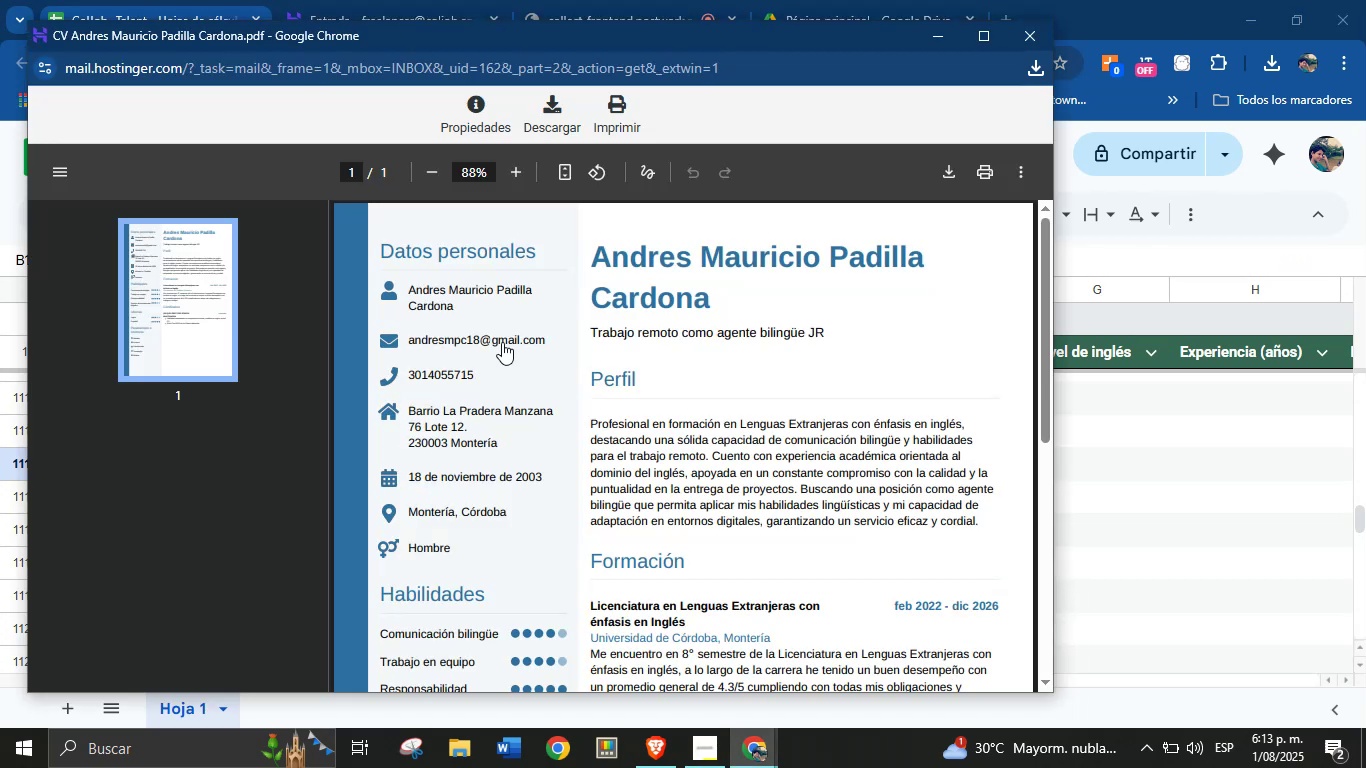 
right_click([502, 342])
 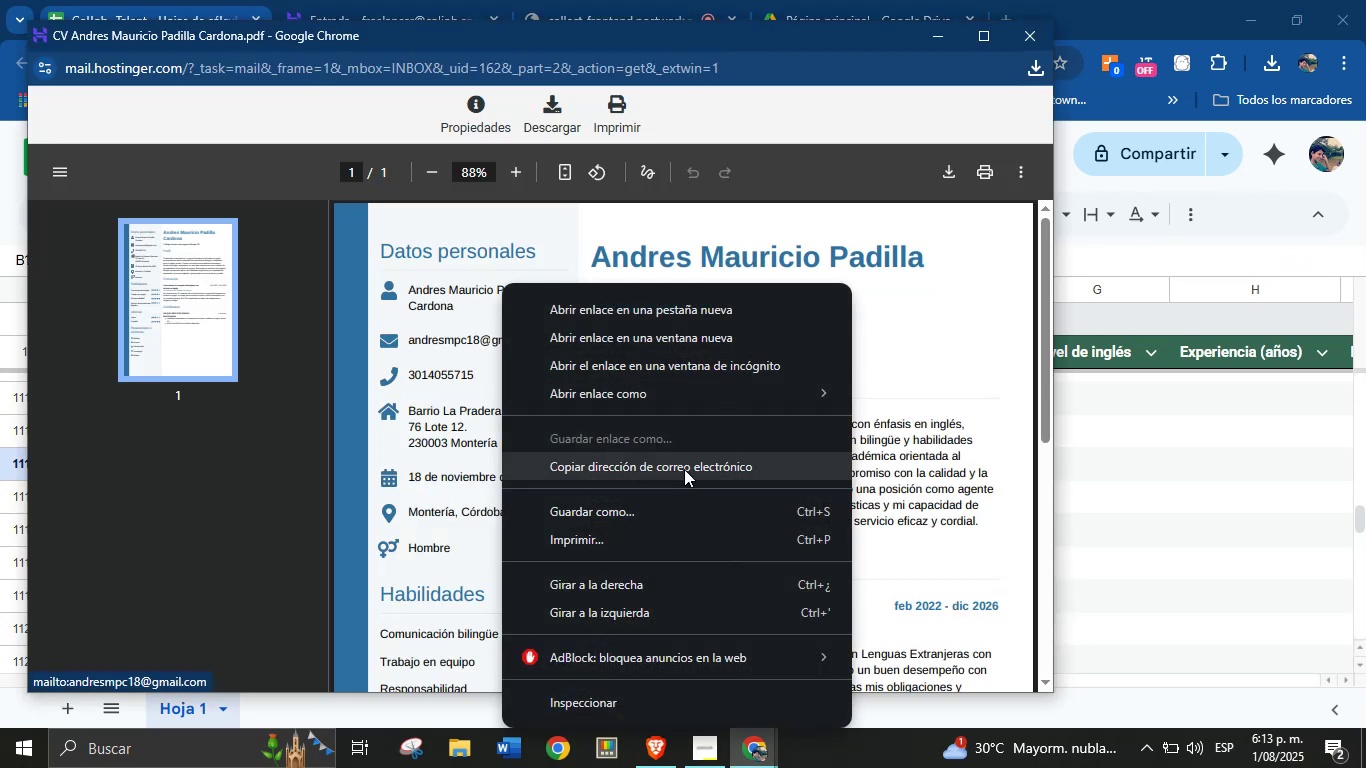 
left_click([690, 464])
 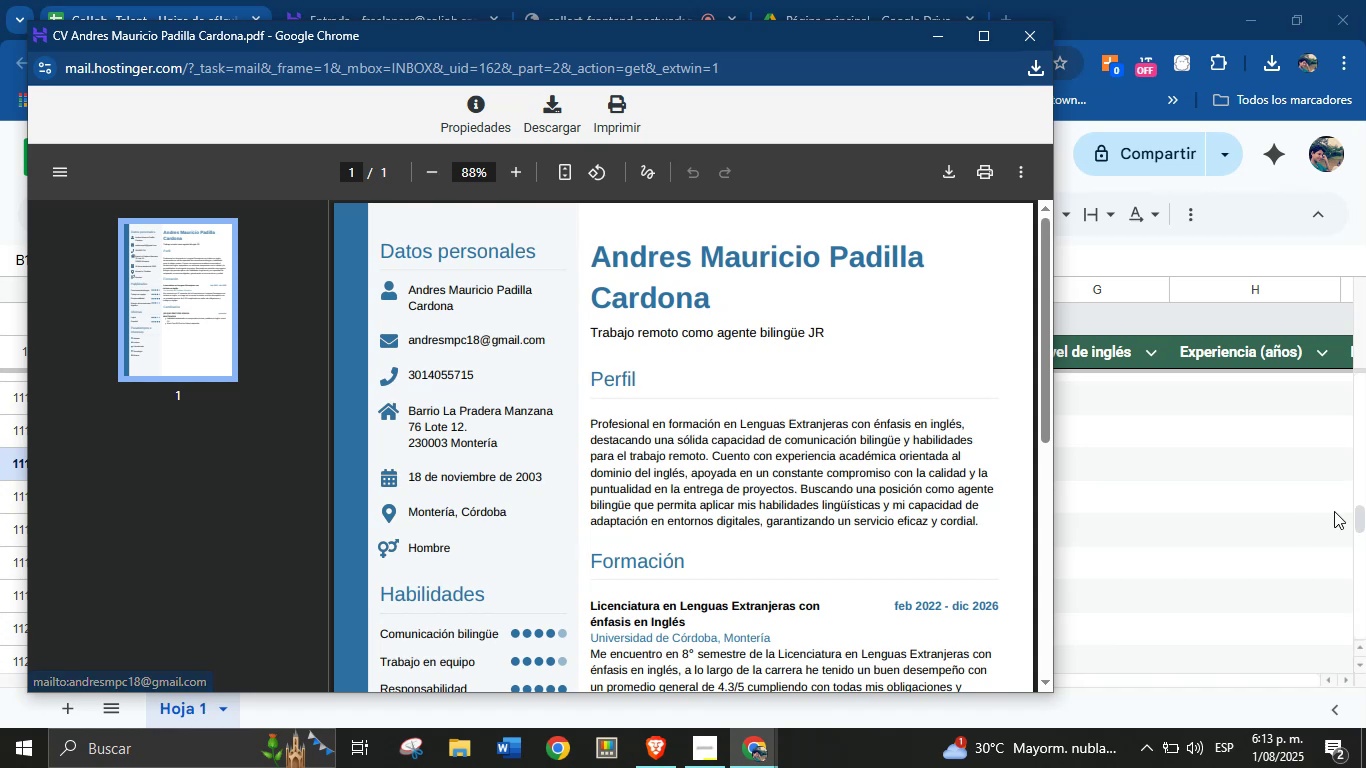 
left_click([1282, 500])
 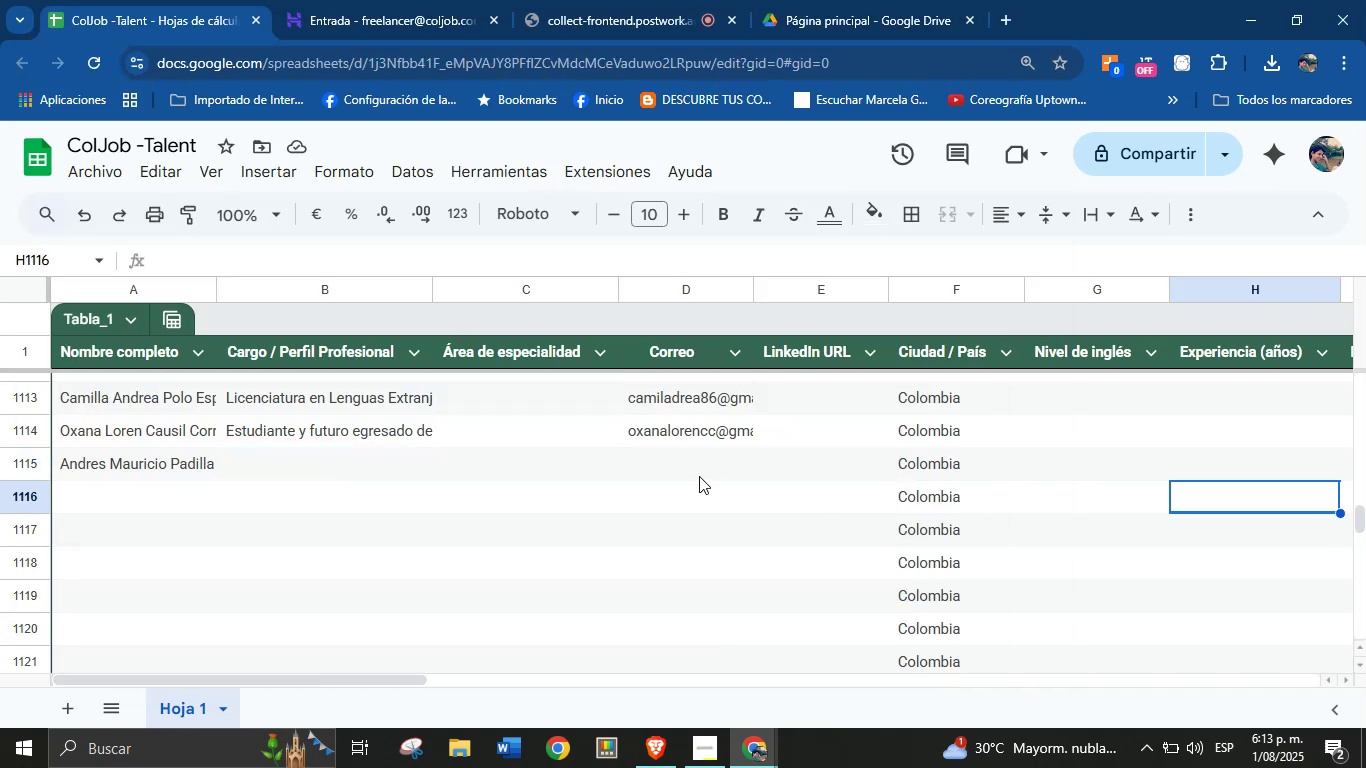 
left_click([699, 474])
 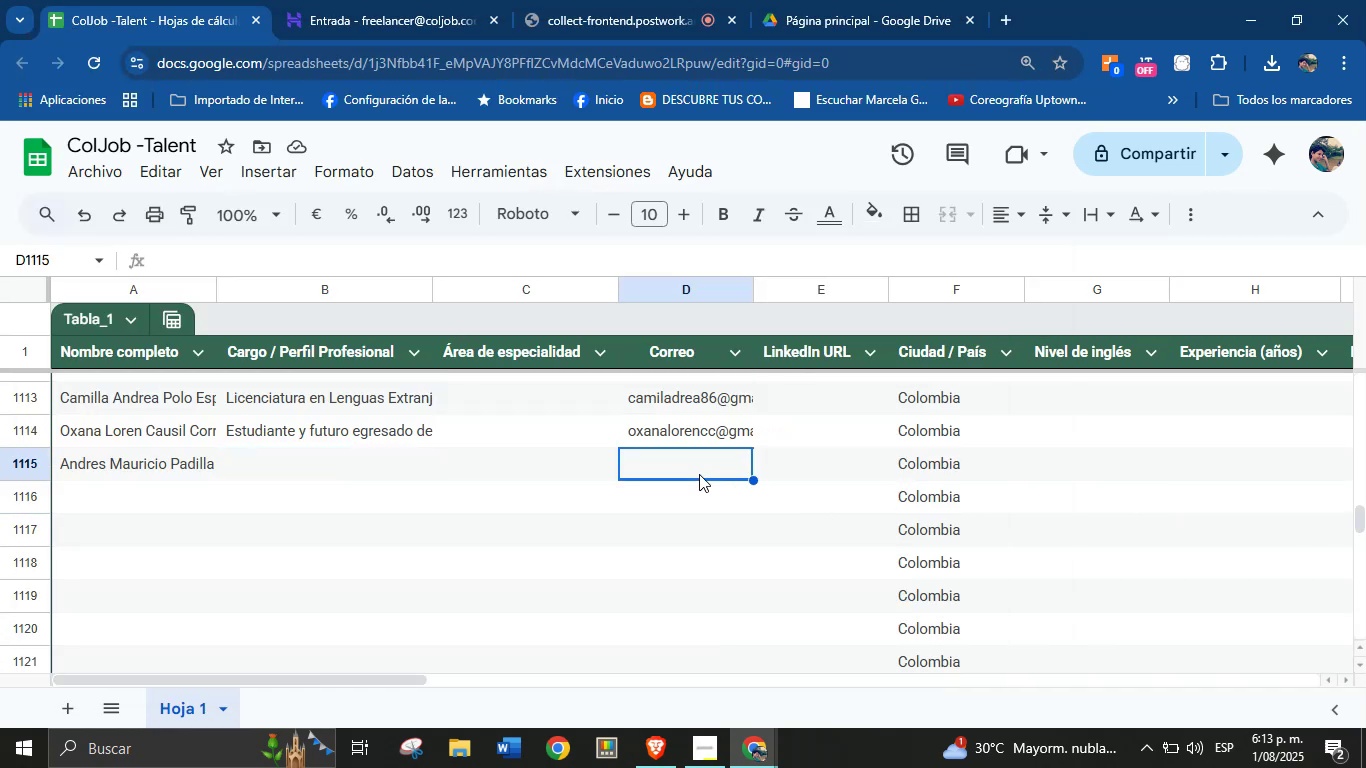 
key(Control+V)
 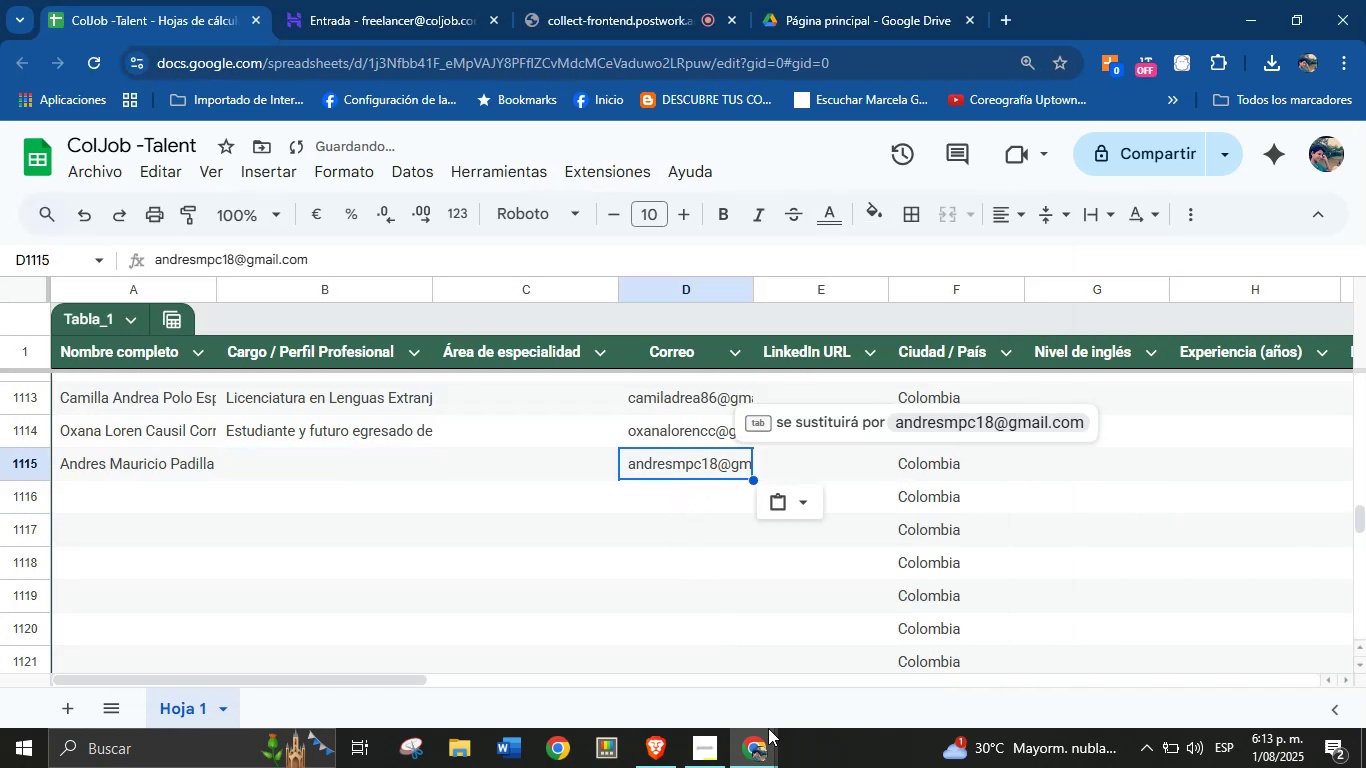 
left_click([767, 756])
 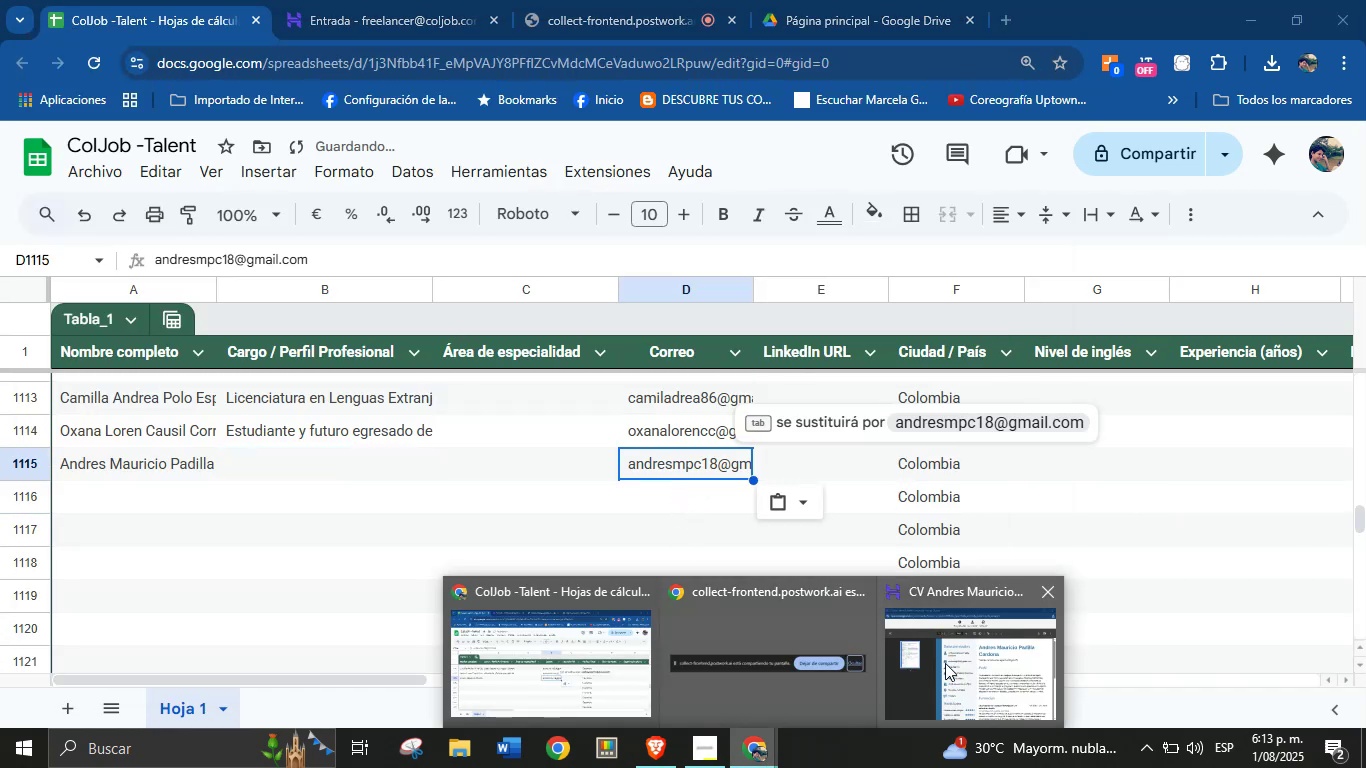 
left_click([960, 660])
 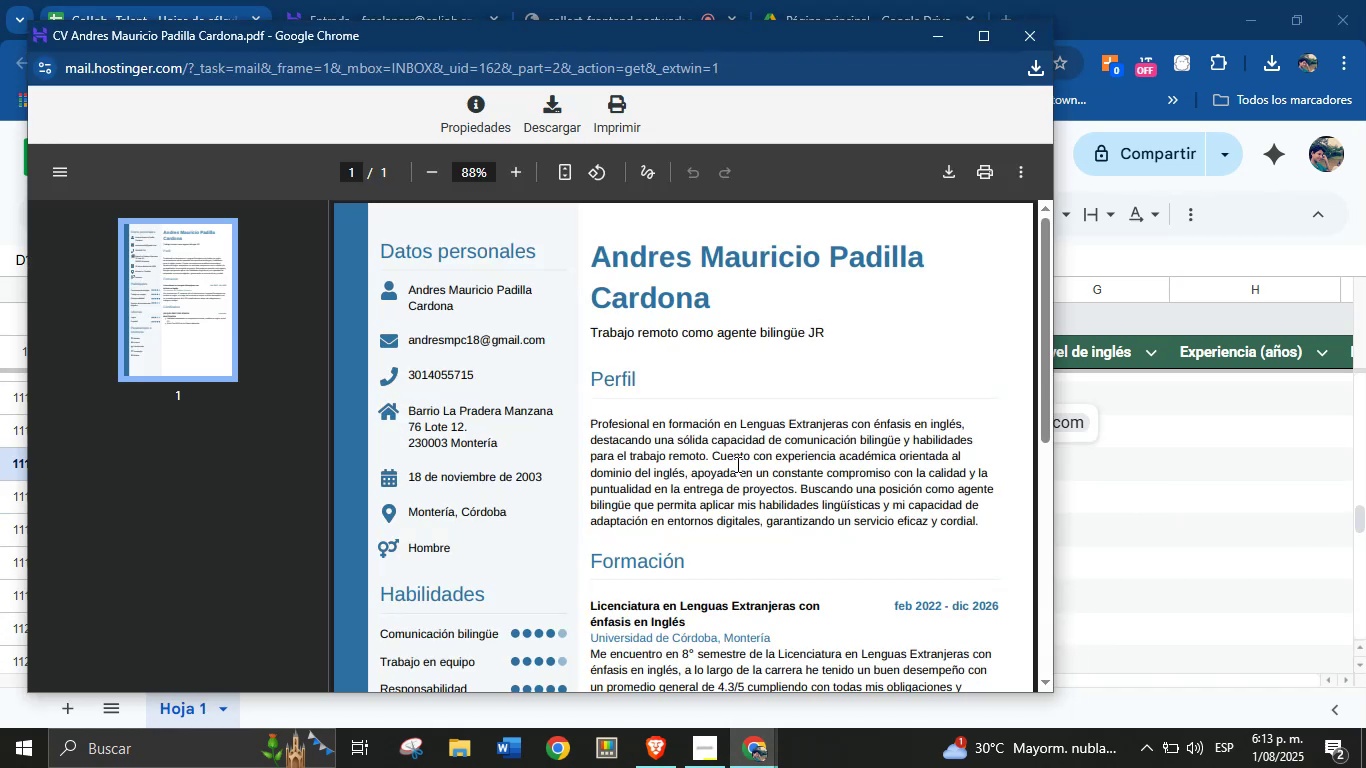 
left_click([736, 462])
 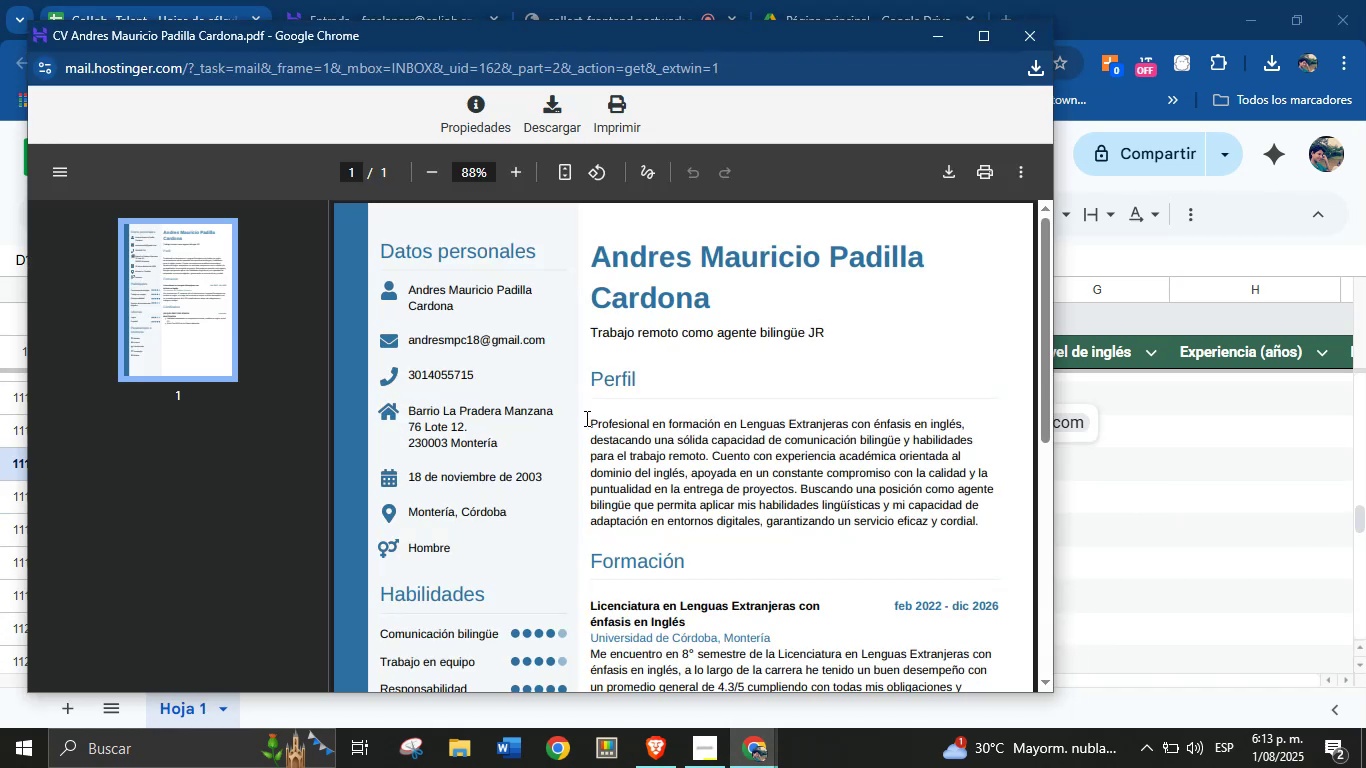 
left_click_drag(start_coordinate=[593, 427], to_coordinate=[712, 460])
 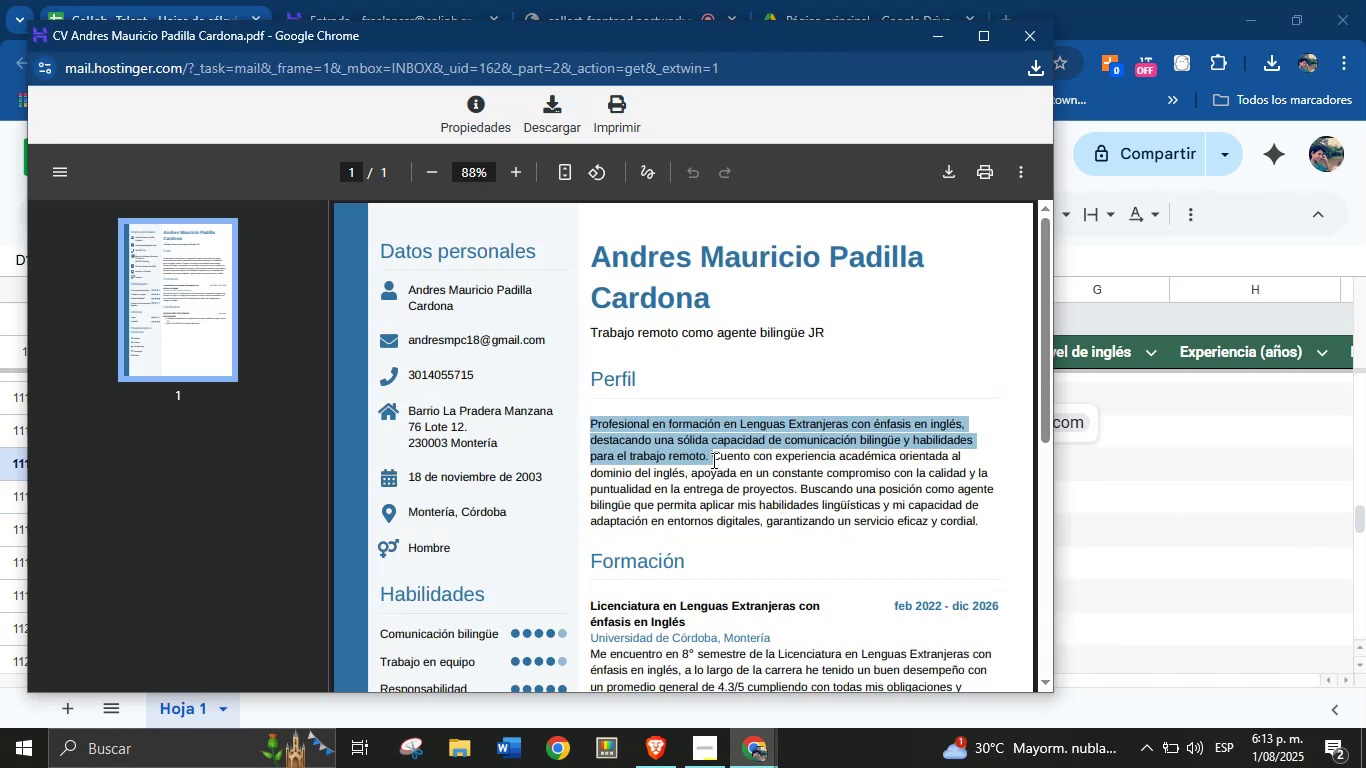 
key(Control+C)
 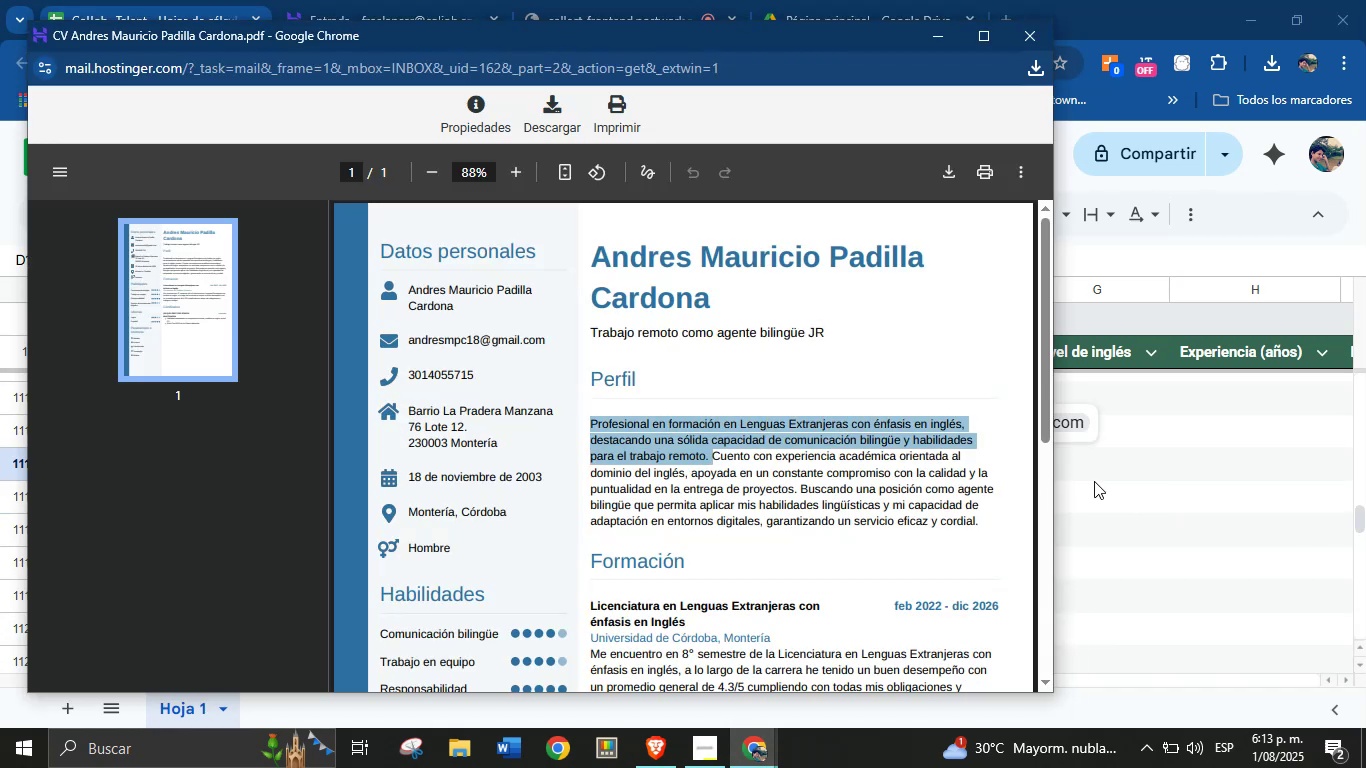 
left_click([1094, 481])
 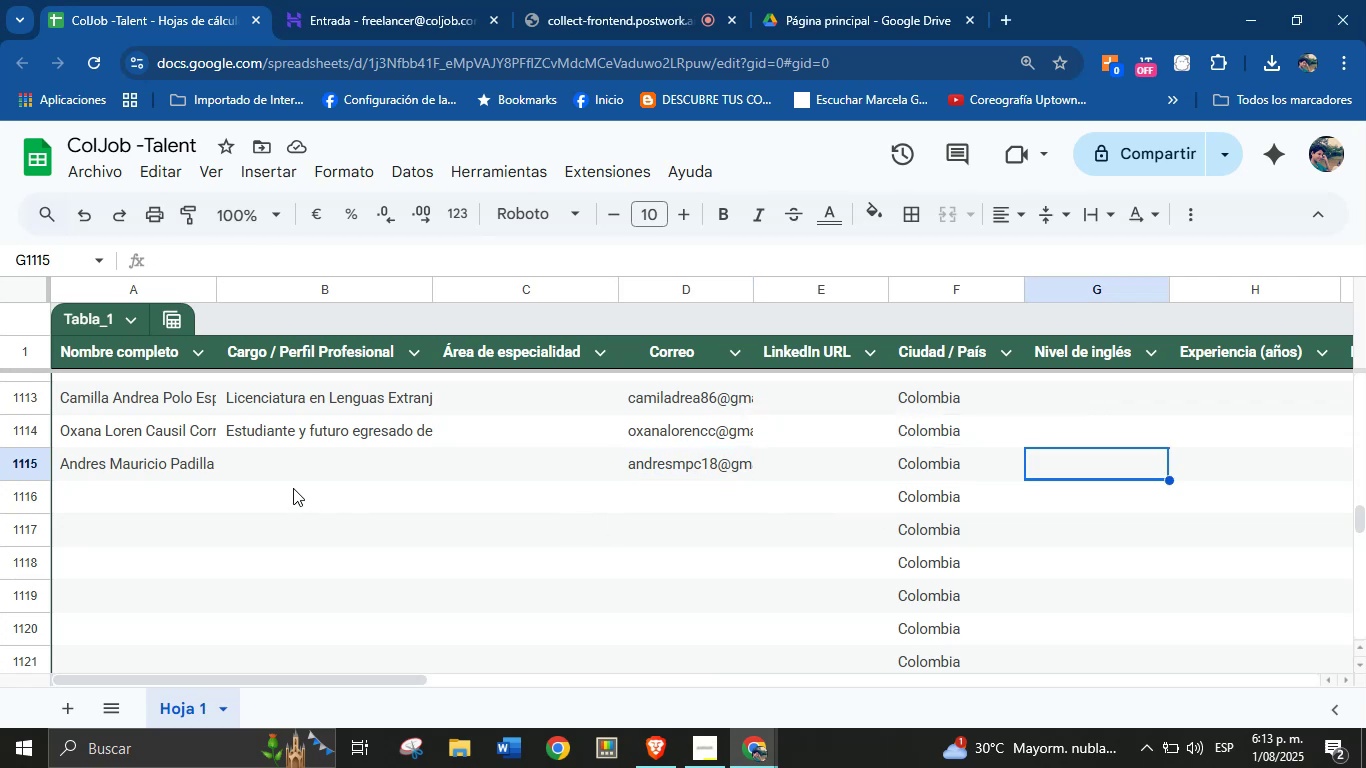 
left_click([289, 477])
 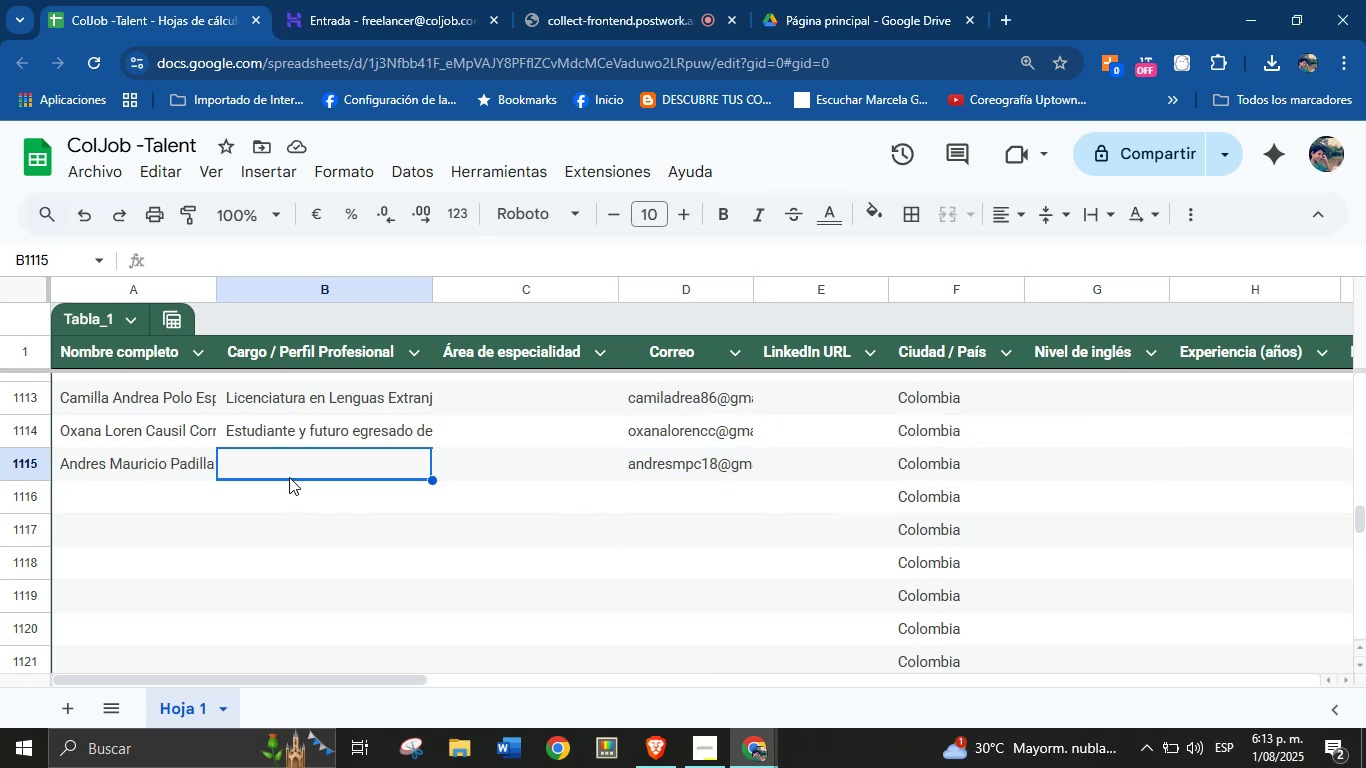 
key(Control+V)
 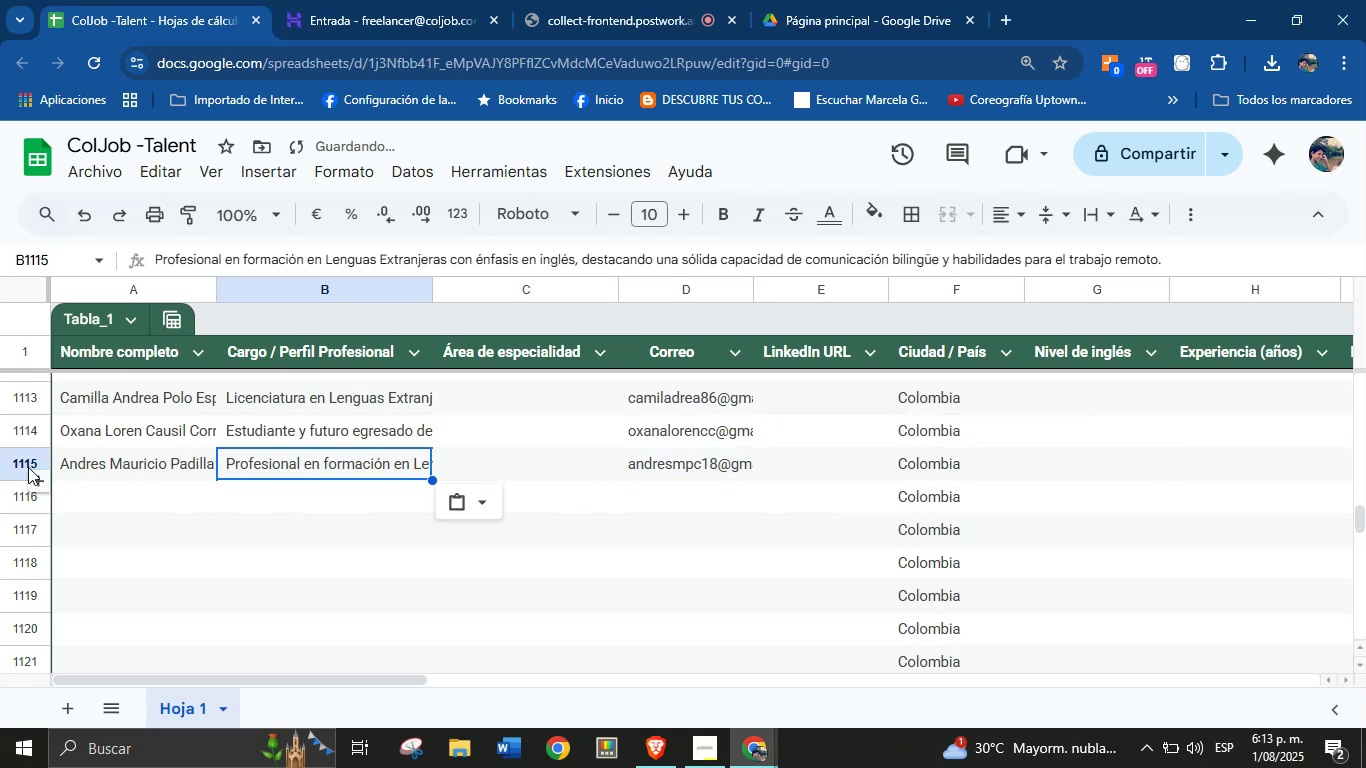 
left_click([26, 464])
 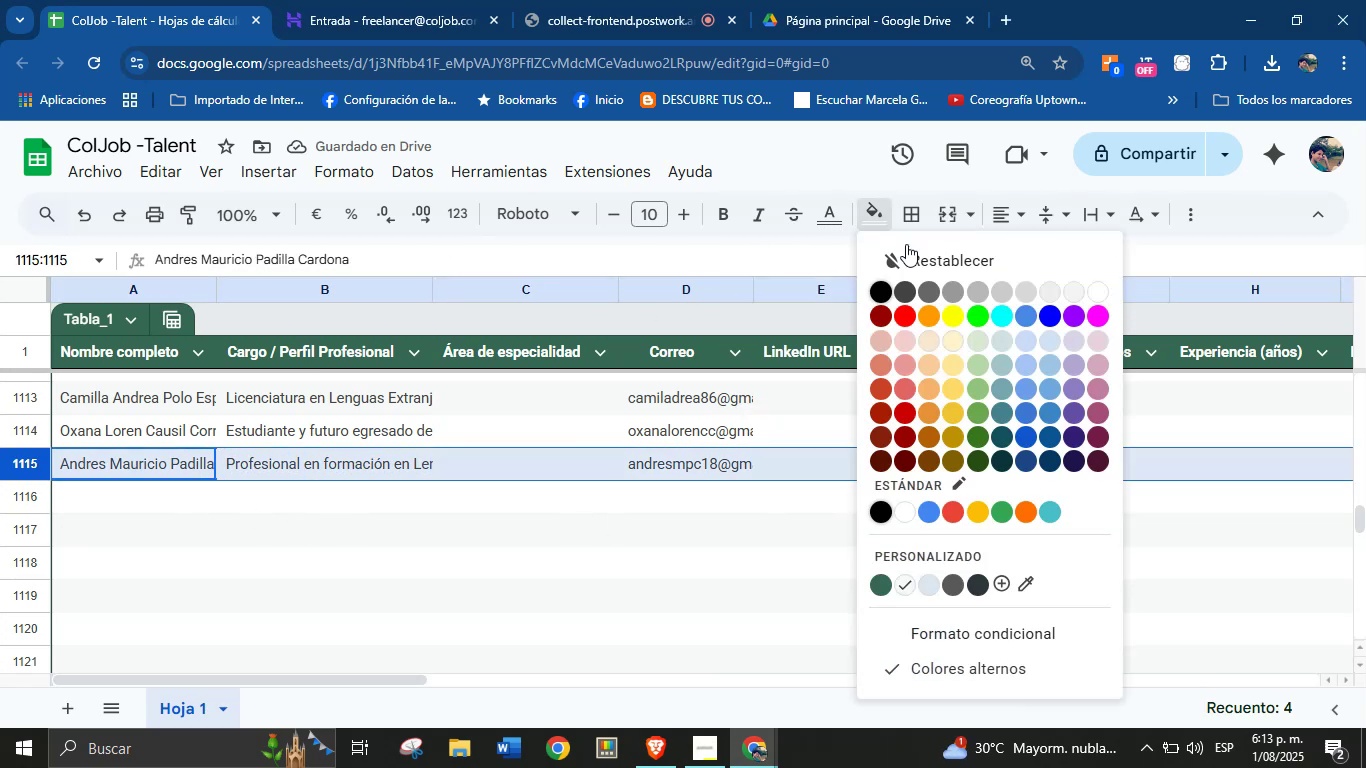 
left_click([978, 321])
 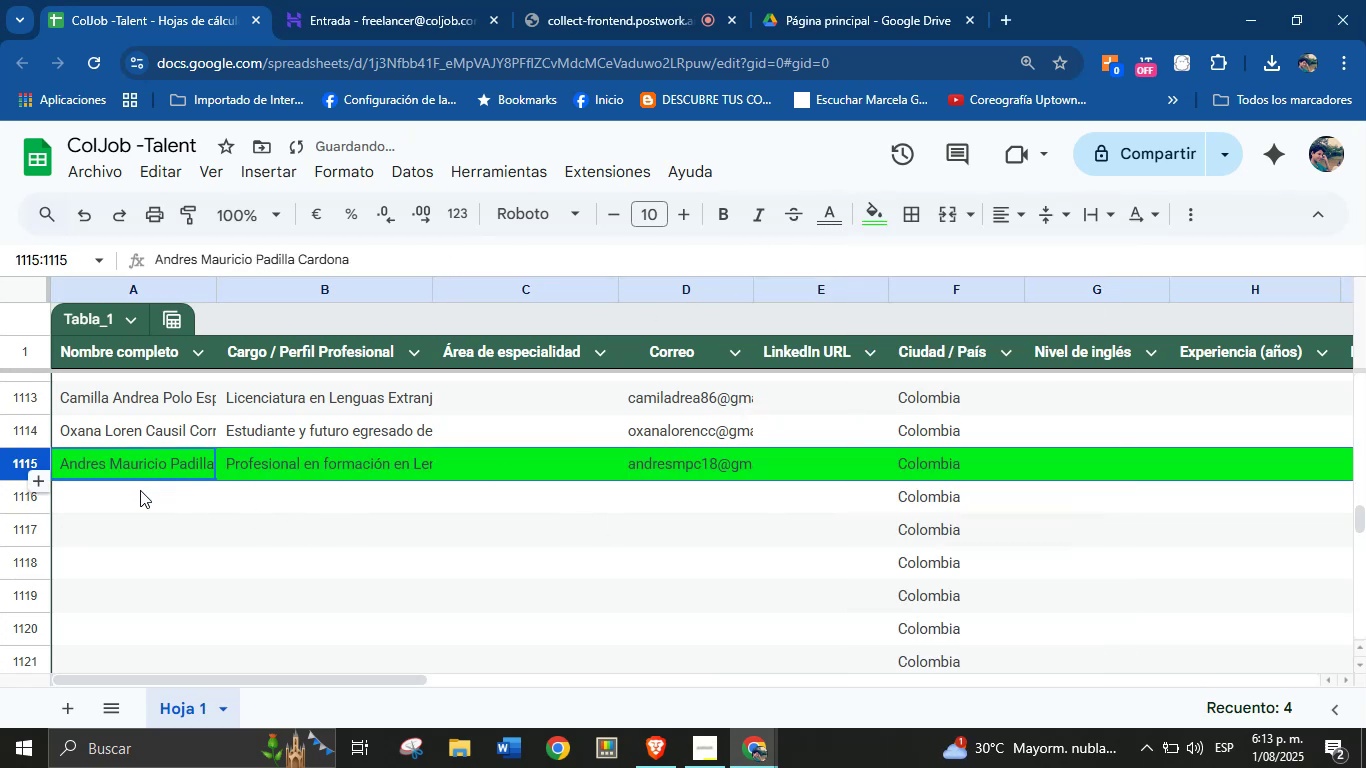 
left_click([132, 499])
 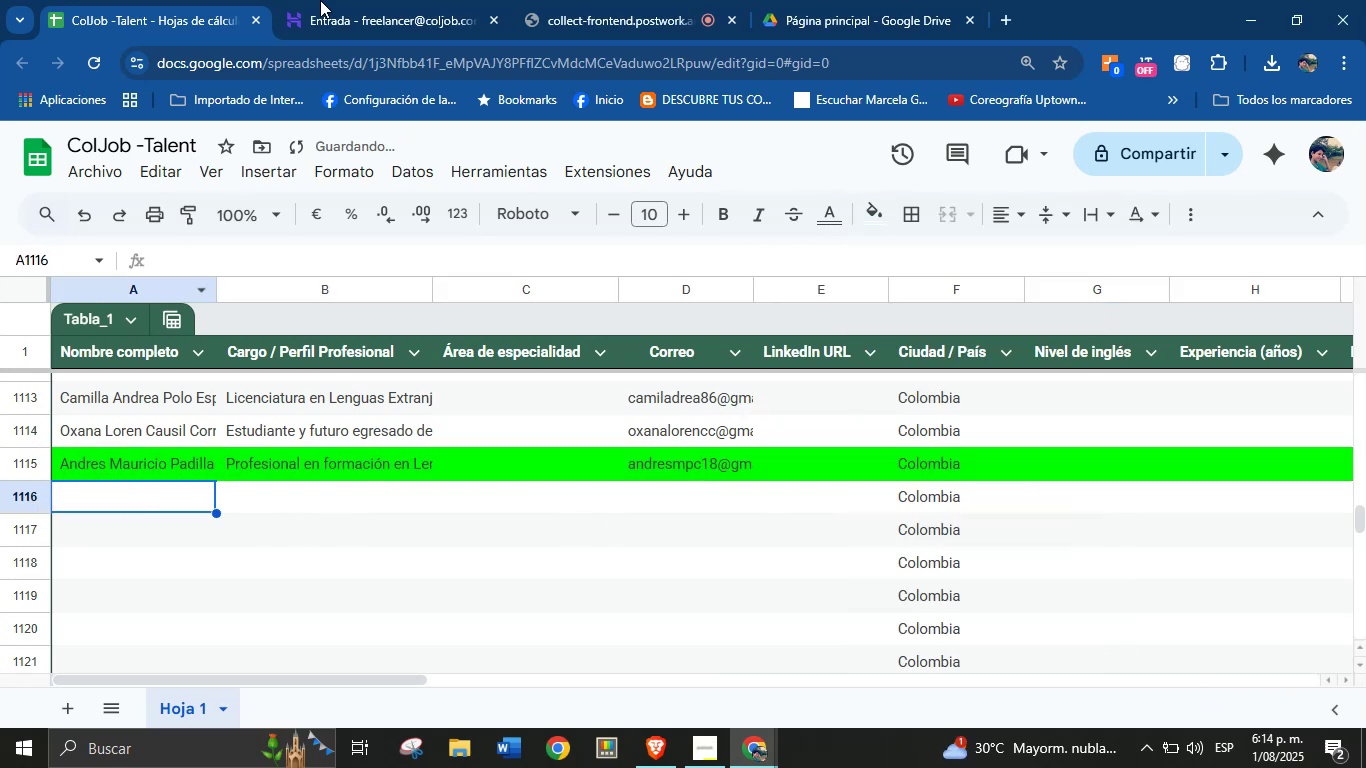 
left_click([421, 0])
 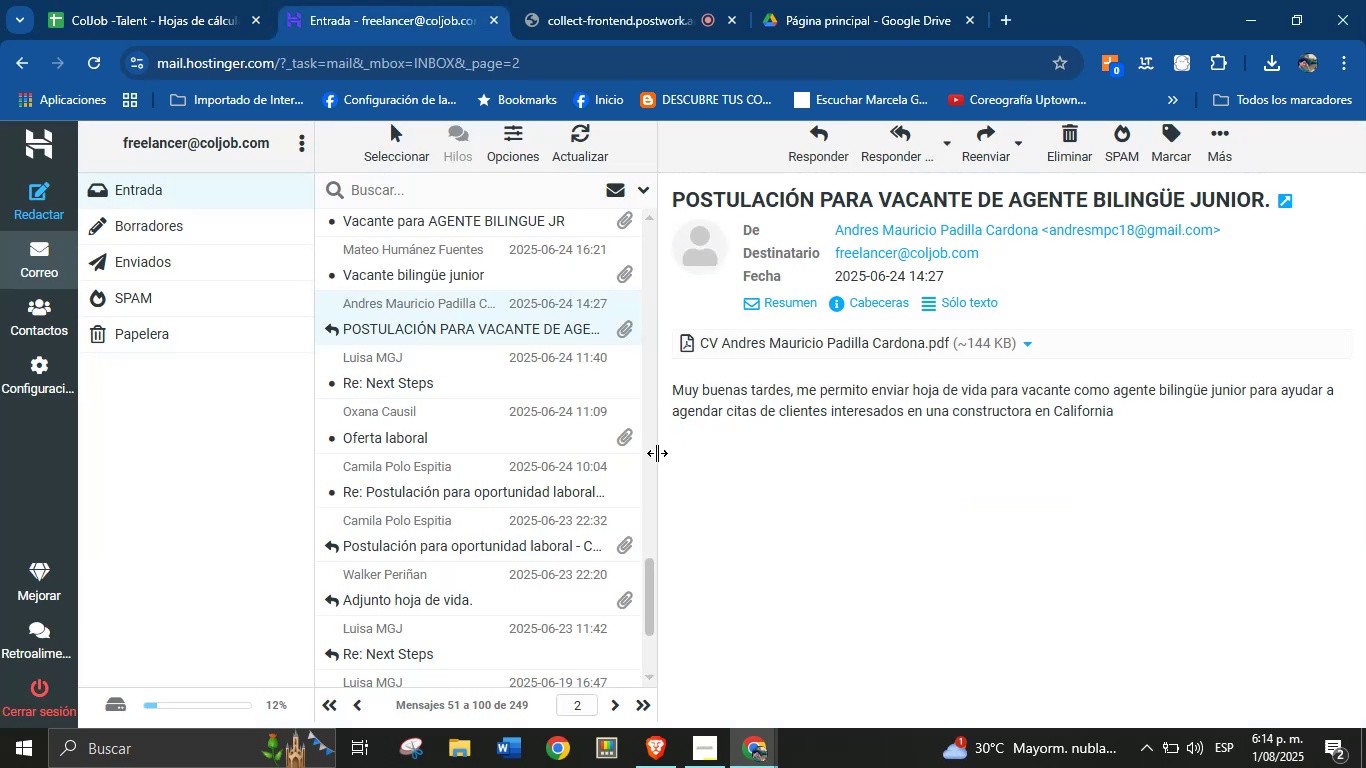 
scroll: coordinate [520, 464], scroll_direction: up, amount: 1.0
 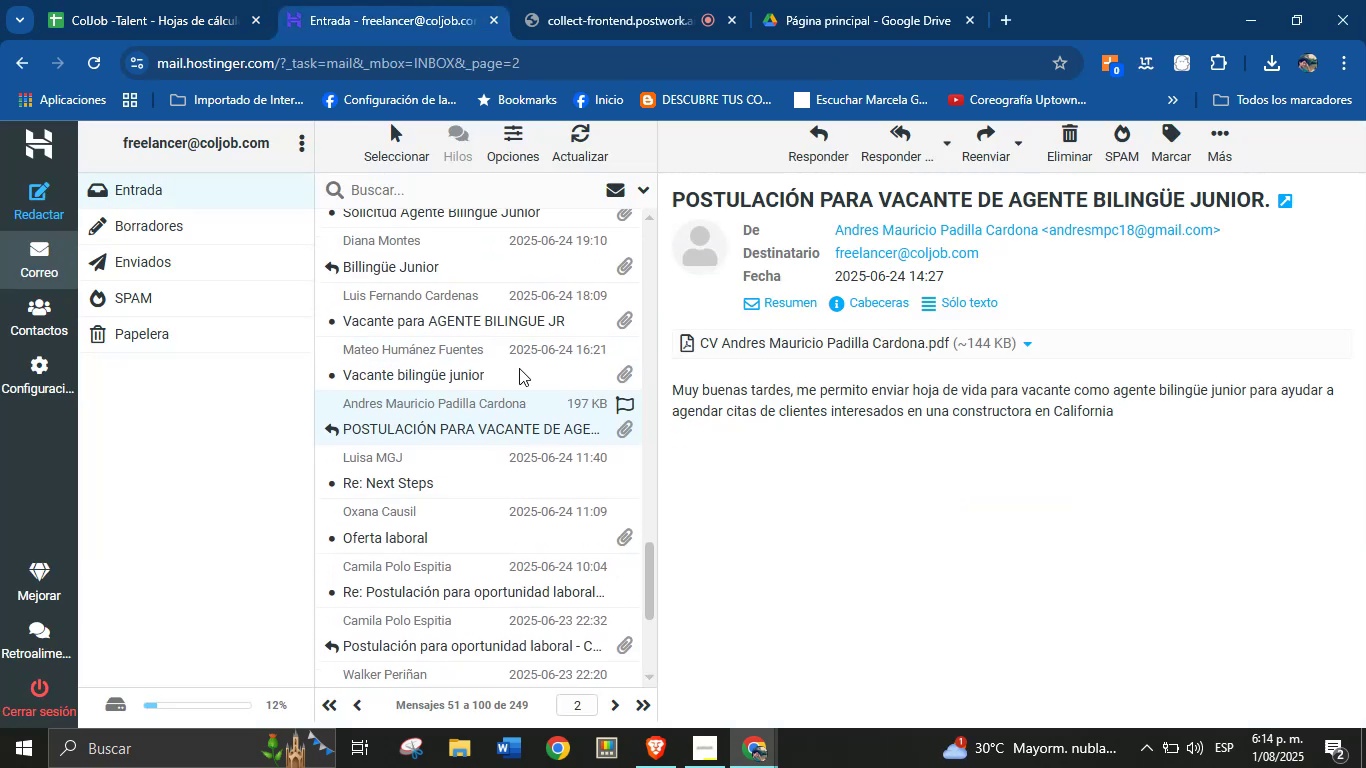 
left_click([523, 362])
 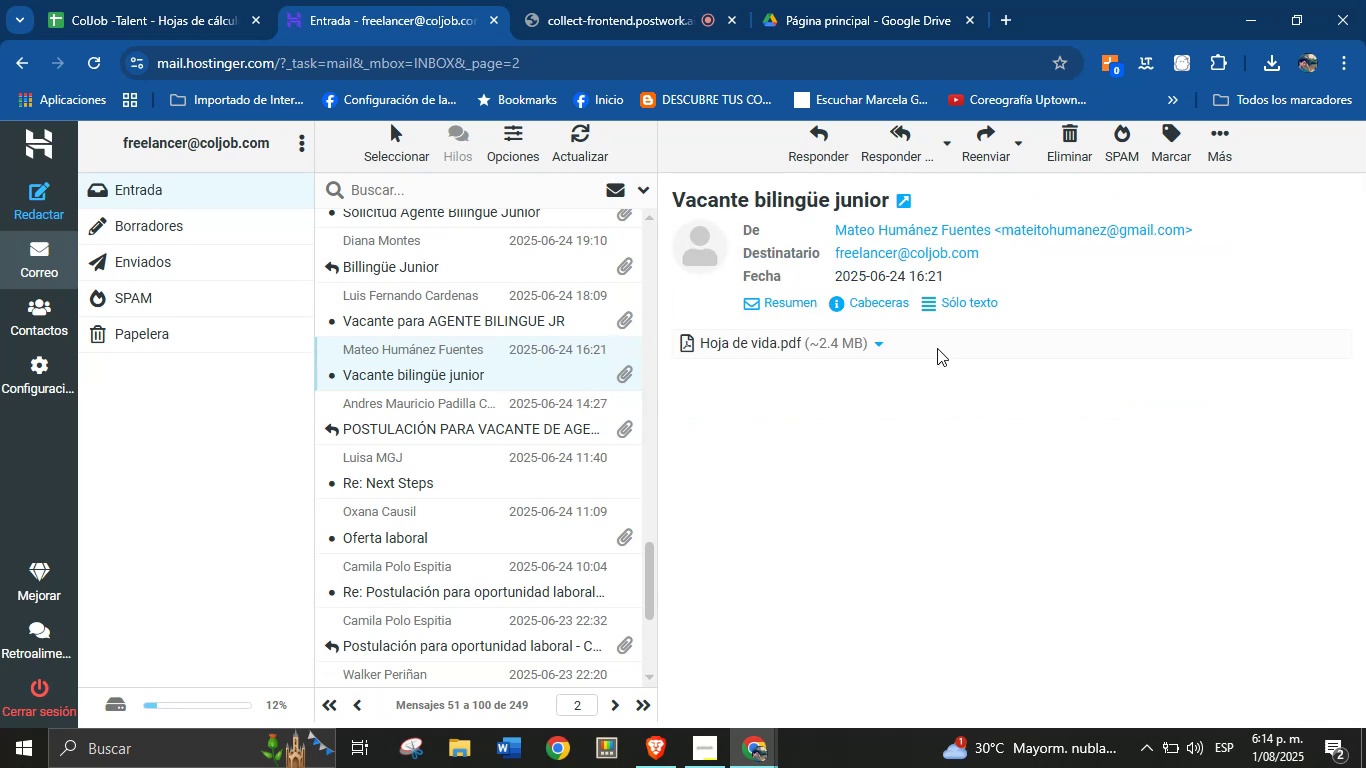 
left_click([823, 339])
 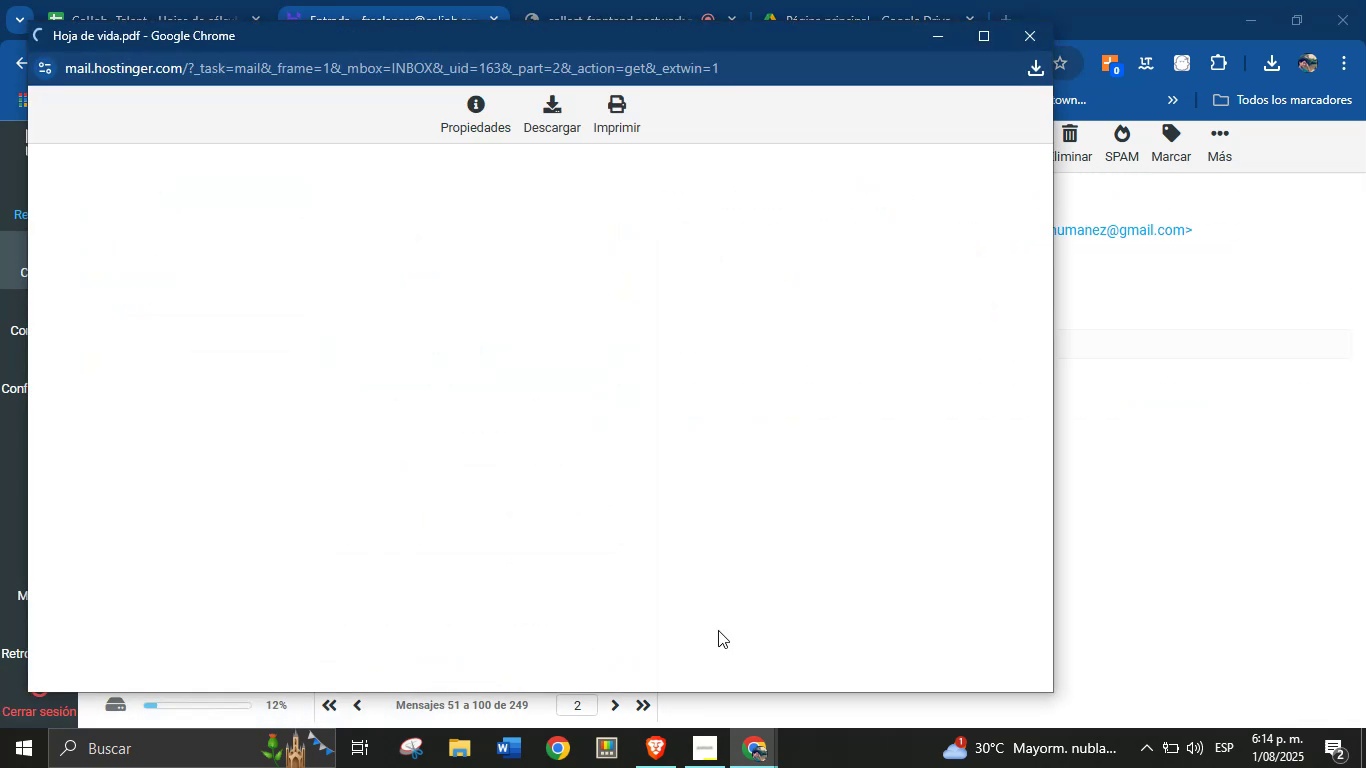 
left_click([745, 763])
 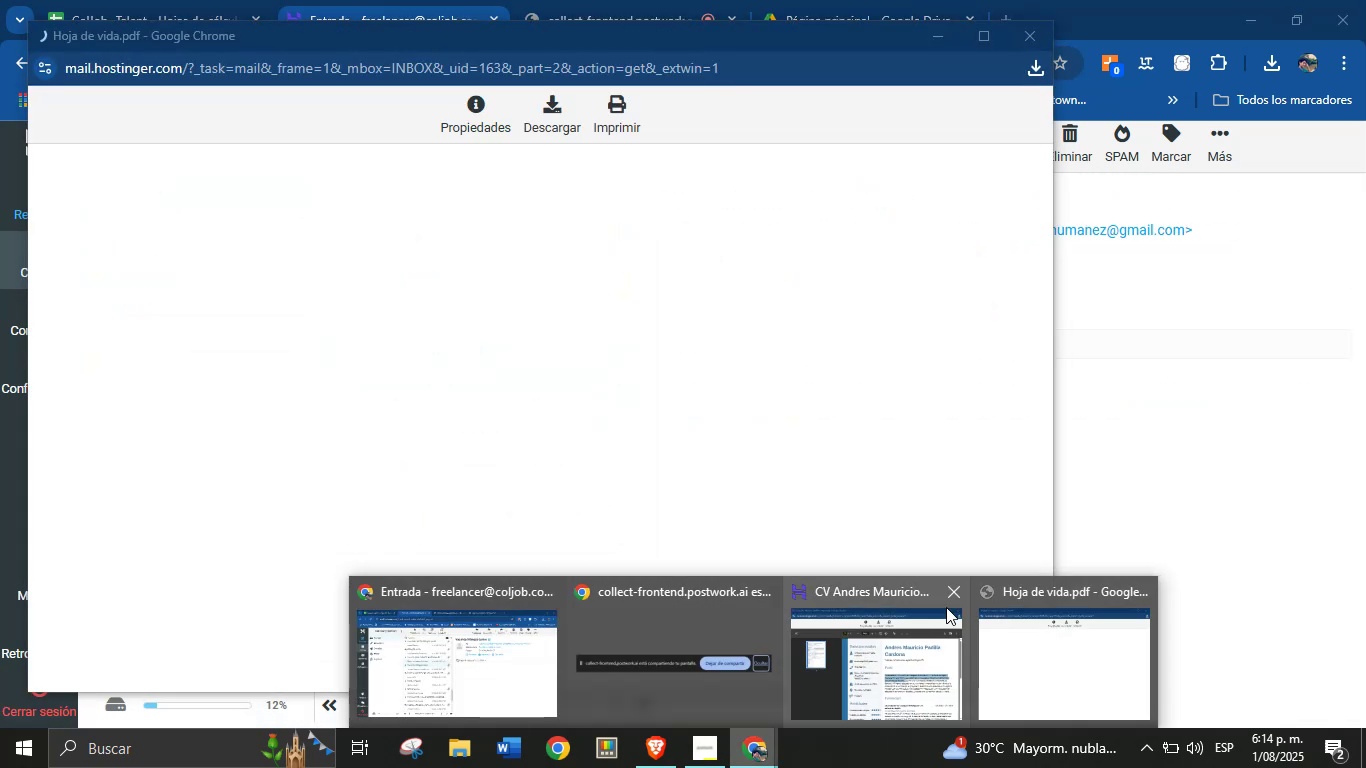 
left_click([953, 590])
 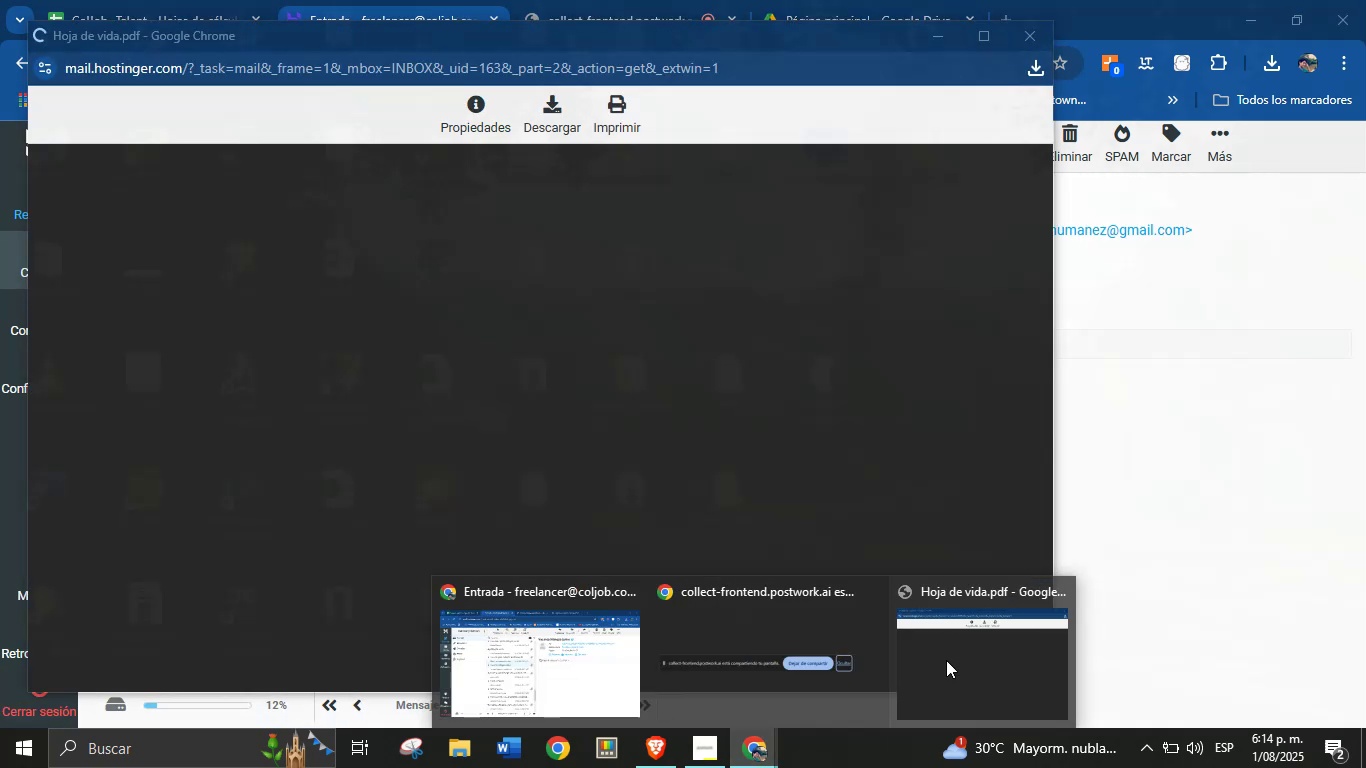 
left_click([953, 663])
 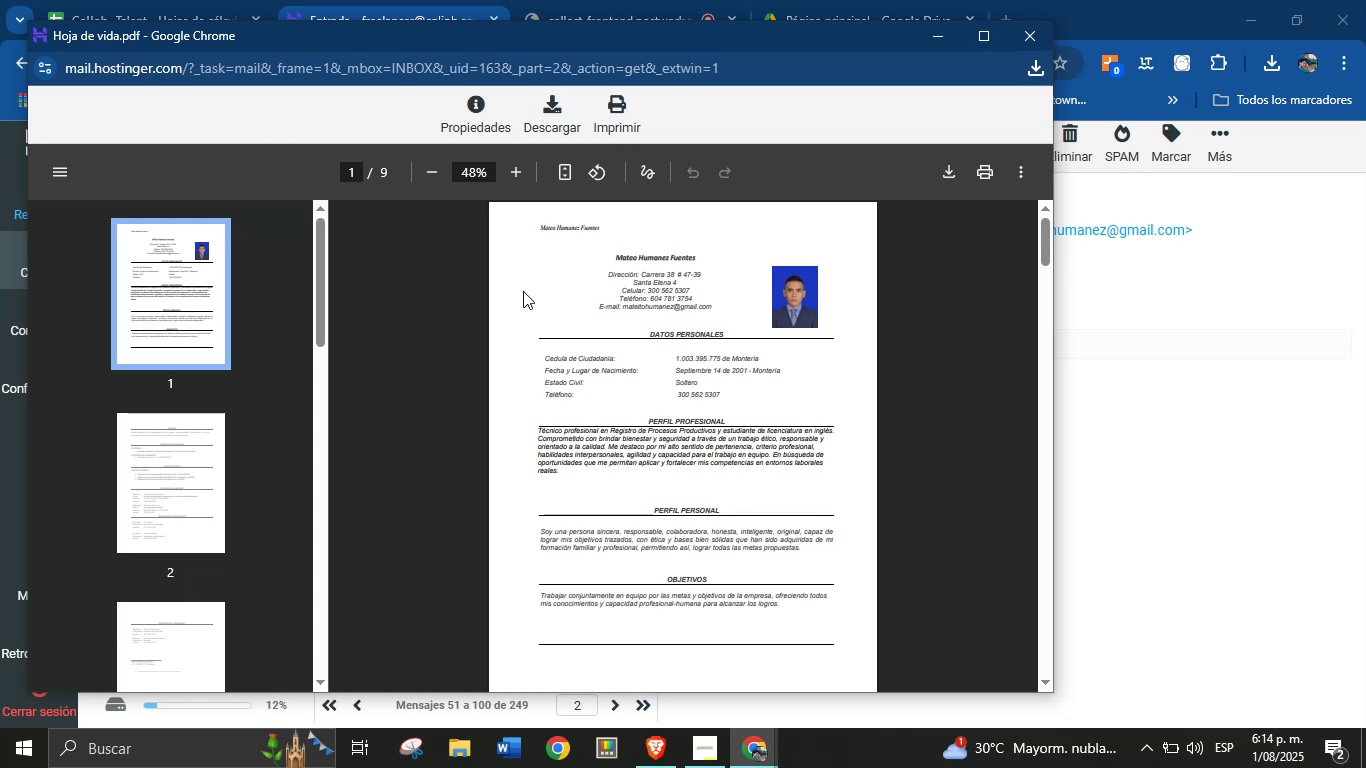 
wait(7.42)
 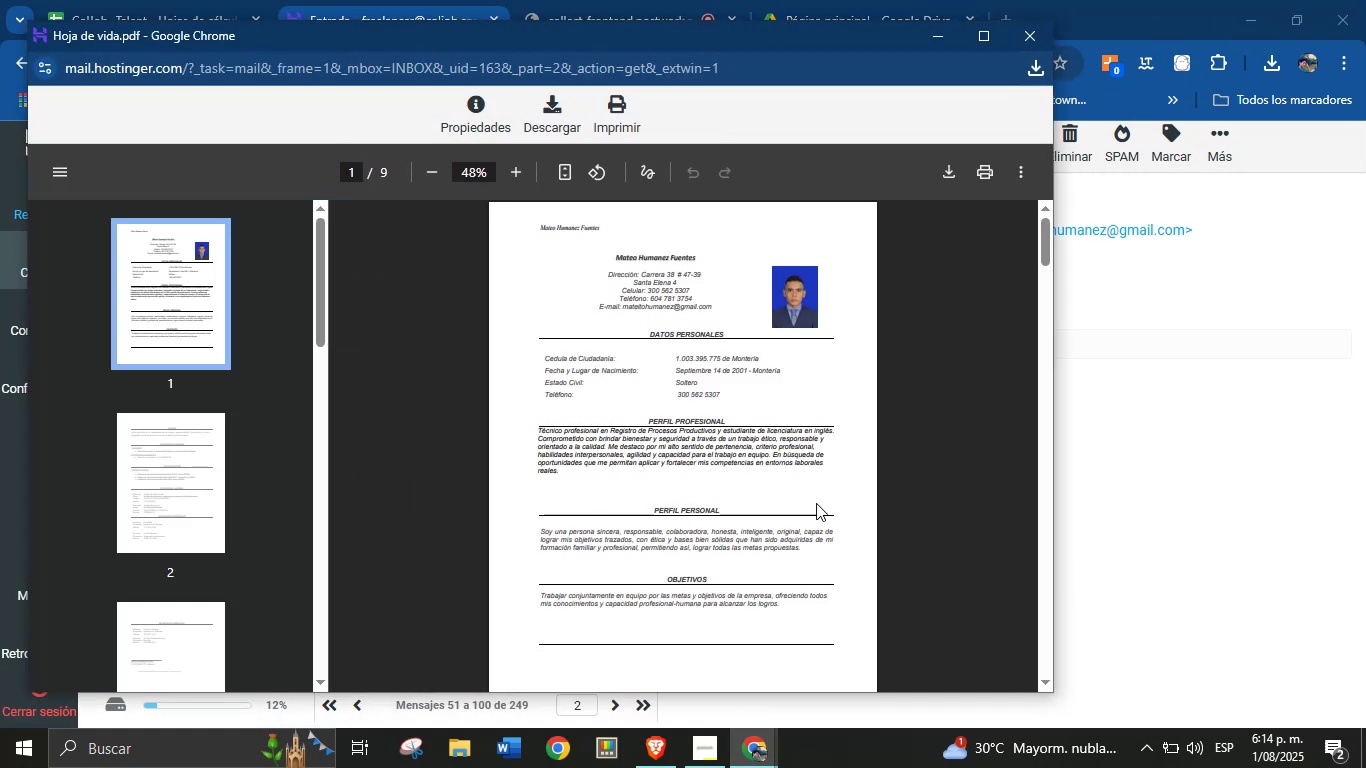 
double_click([511, 177])
 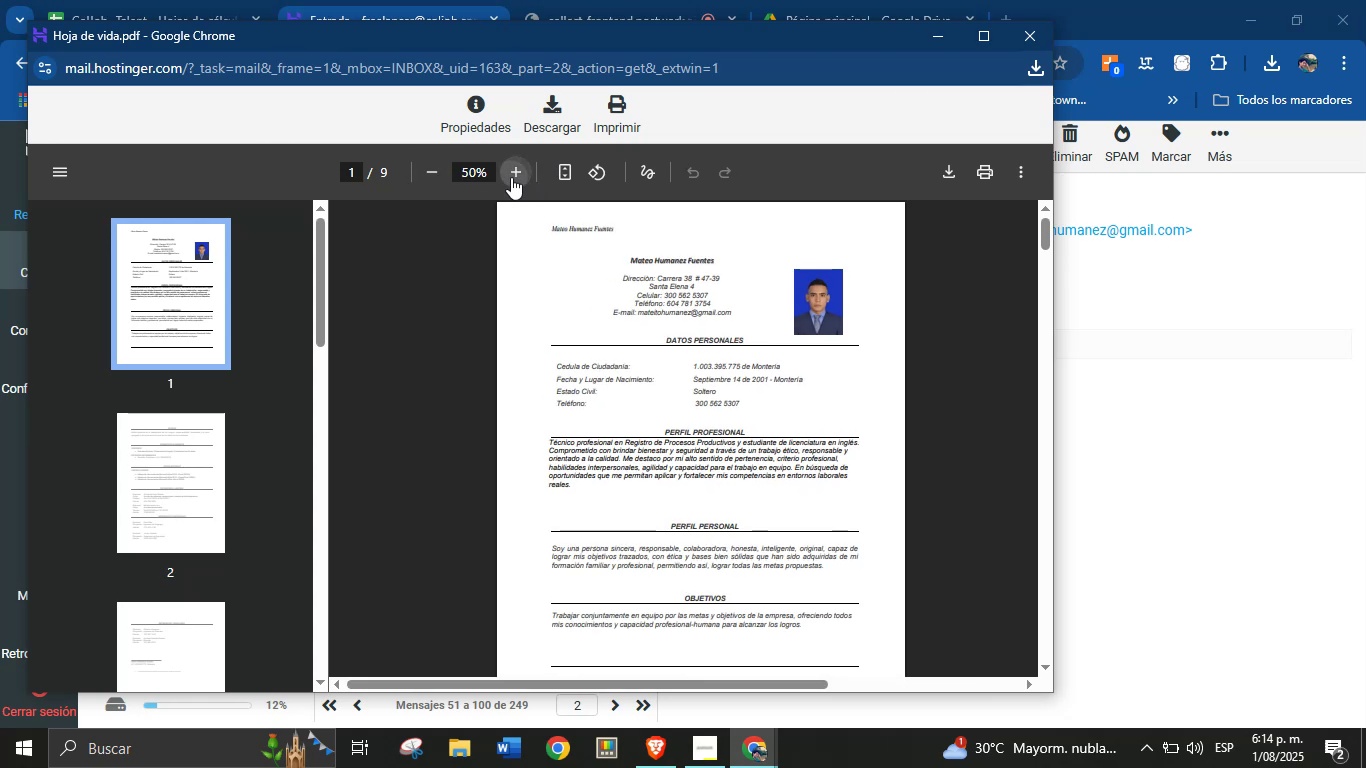 
triple_click([511, 177])
 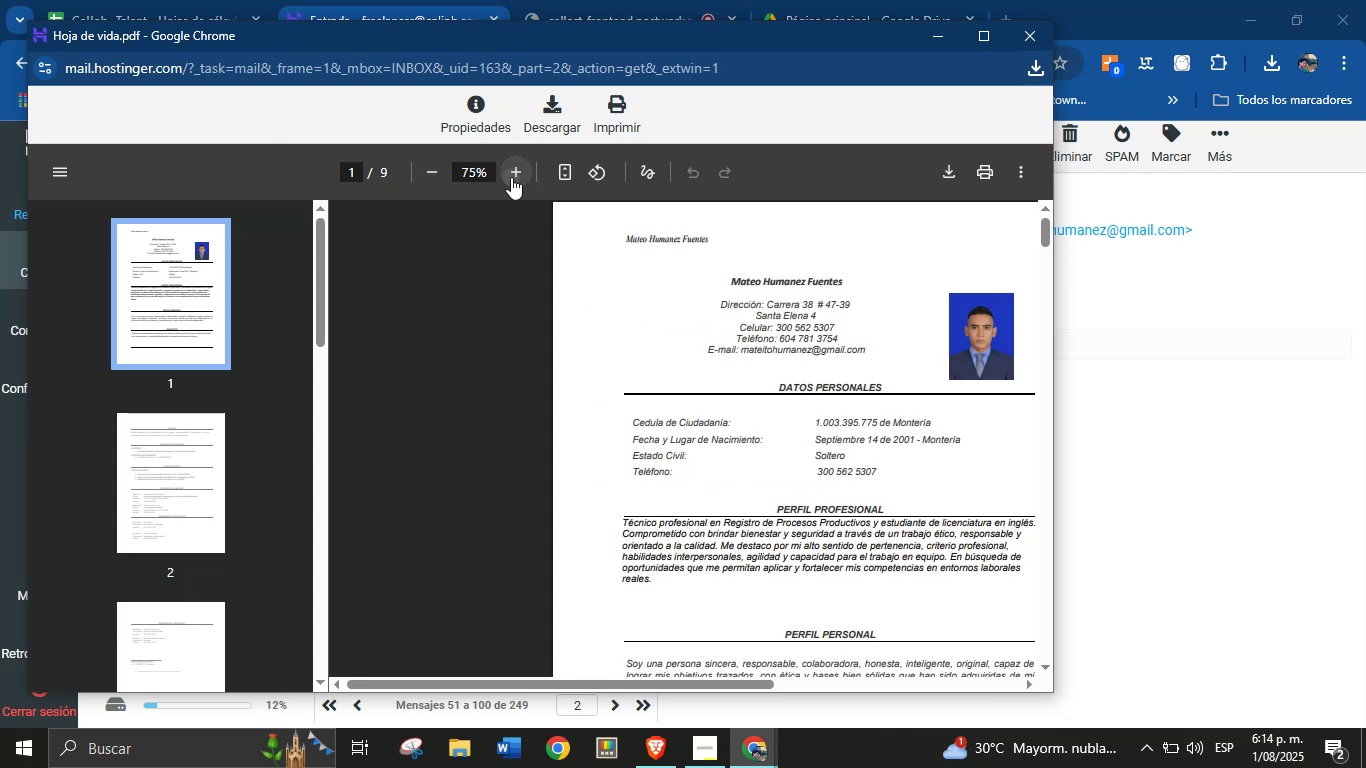 
triple_click([511, 177])
 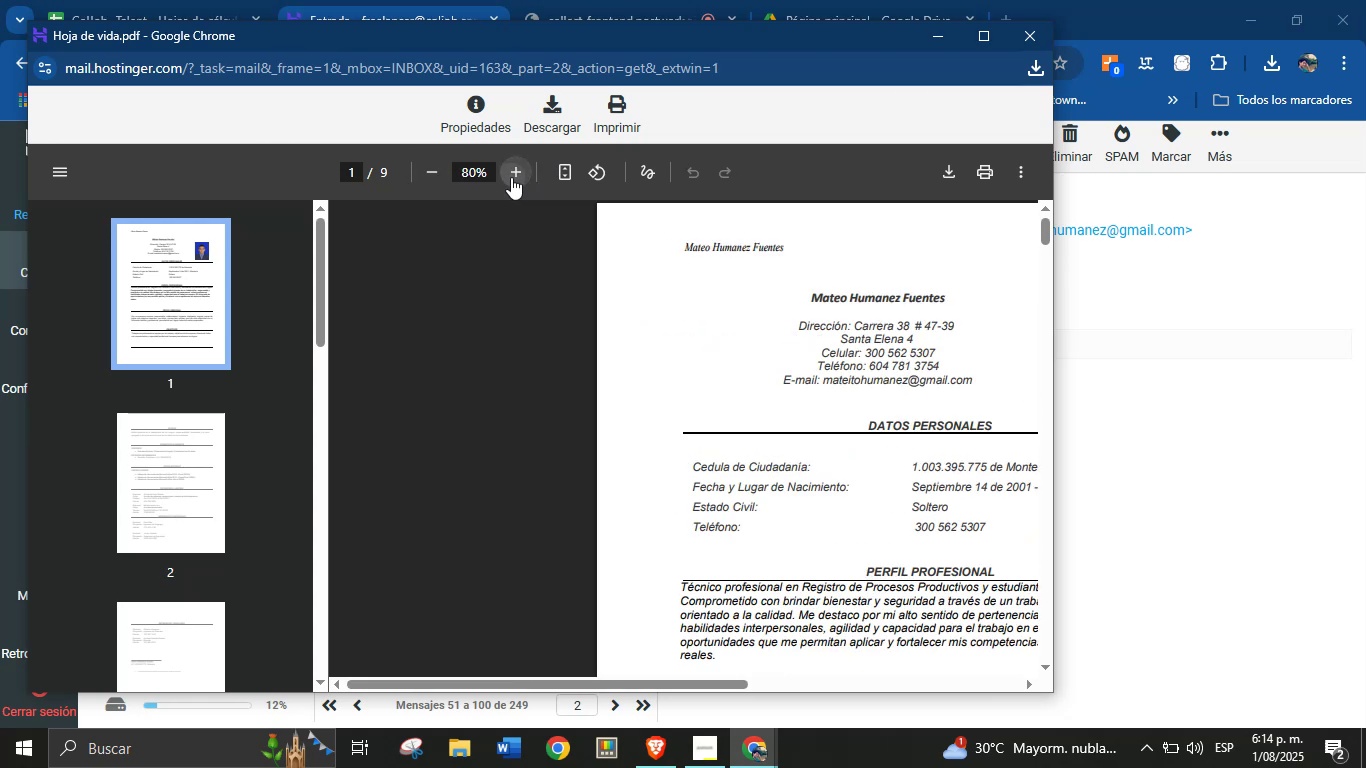 
triple_click([511, 177])
 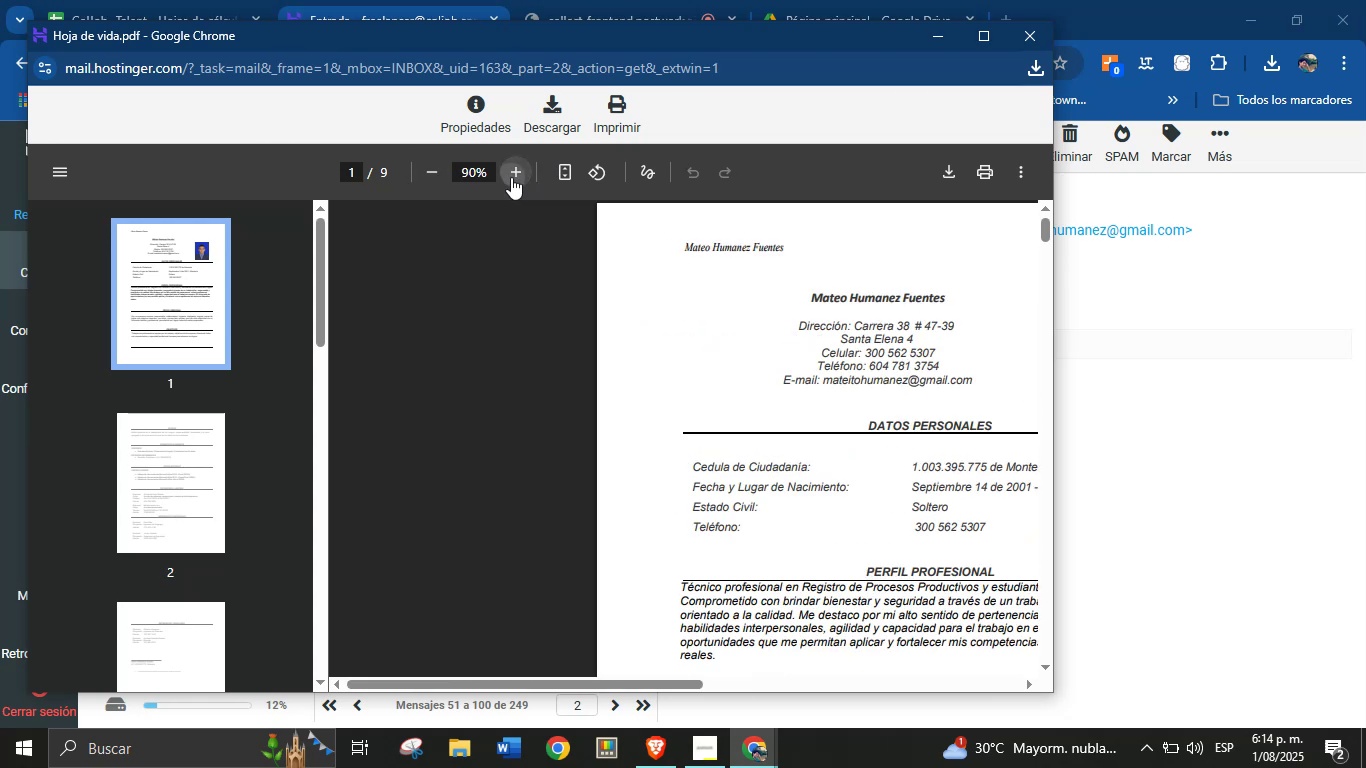 
triple_click([511, 177])
 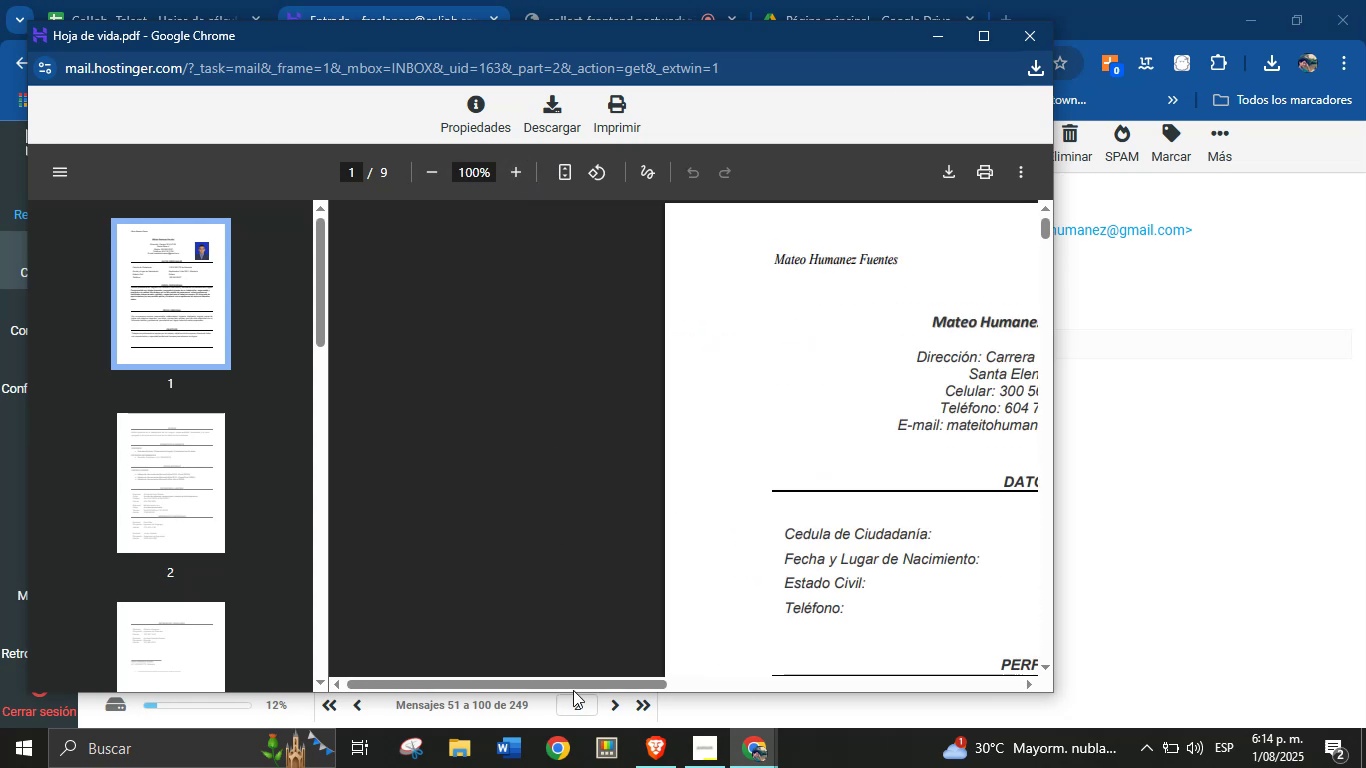 
left_click_drag(start_coordinate=[575, 685], to_coordinate=[746, 679])
 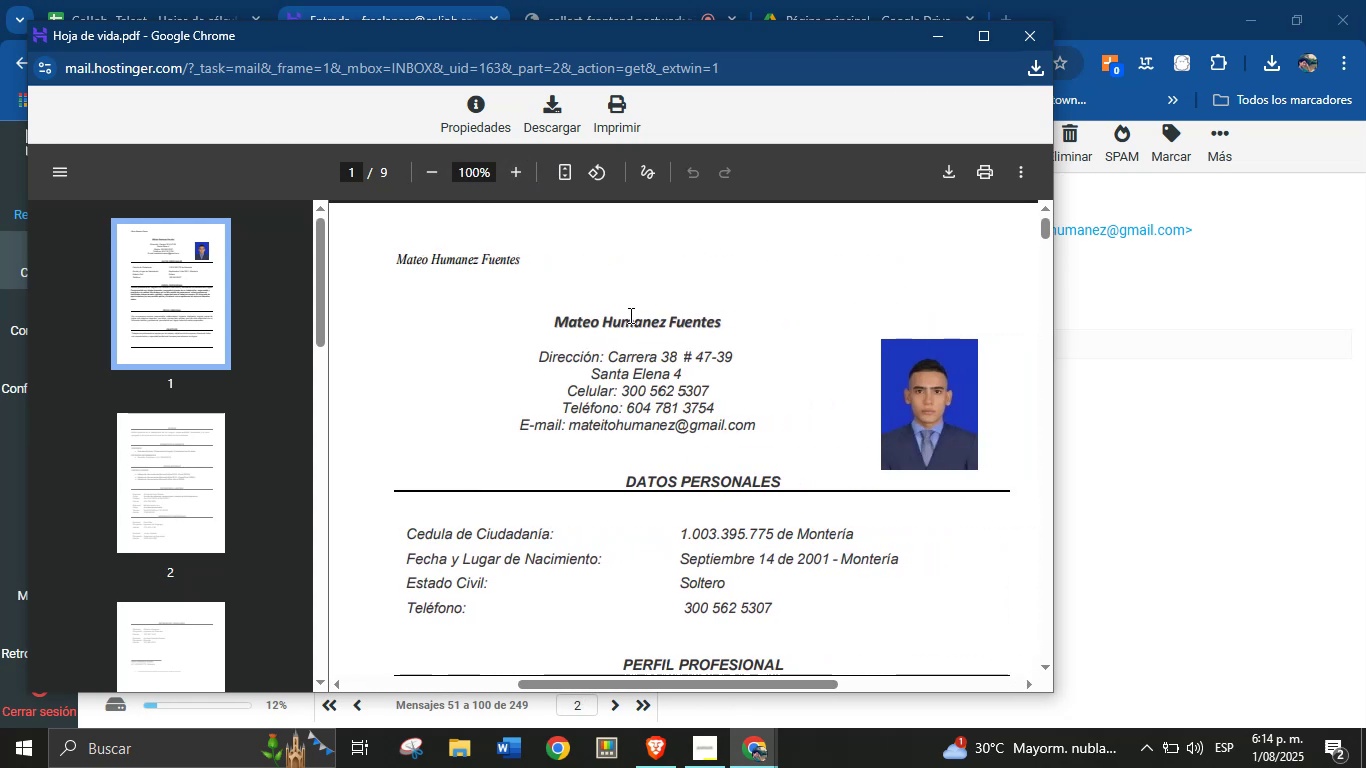 
double_click([629, 315])
 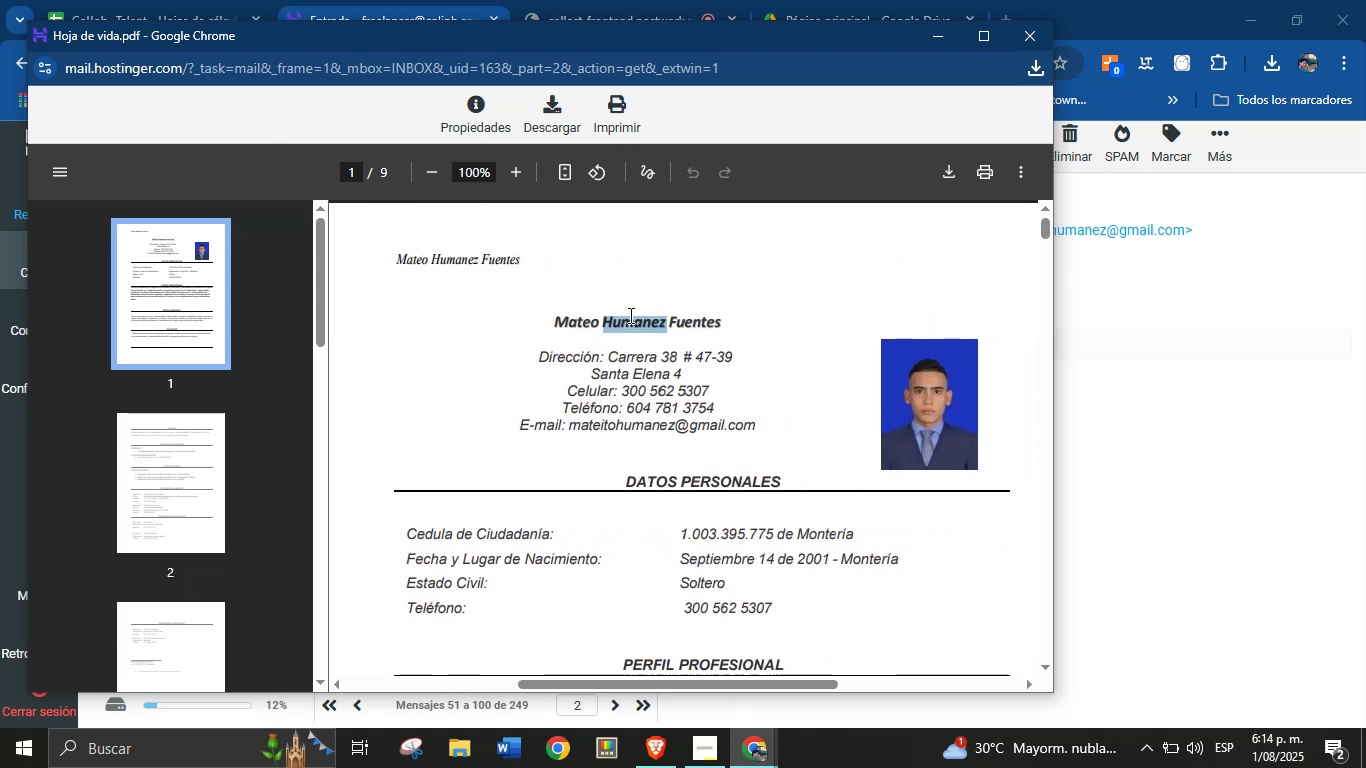 
triple_click([629, 315])
 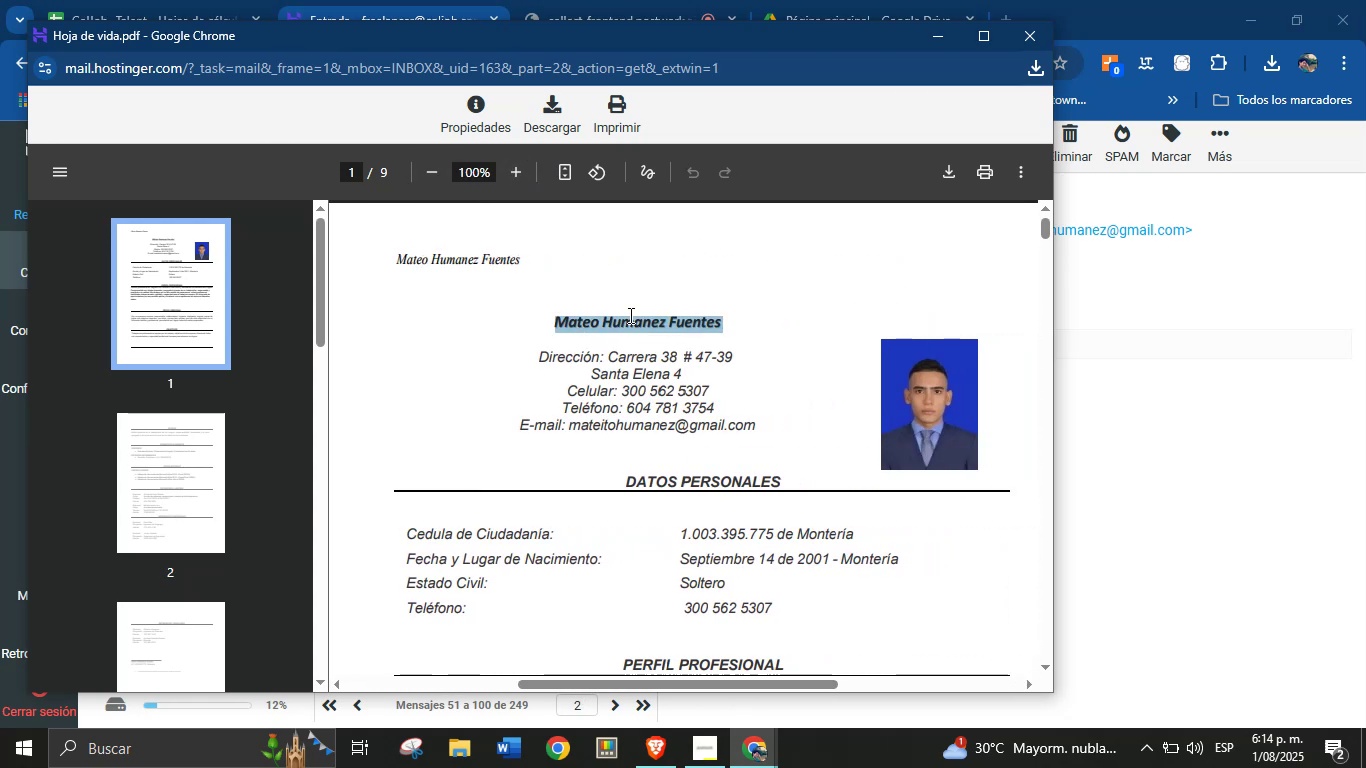 
key(Control+C)
 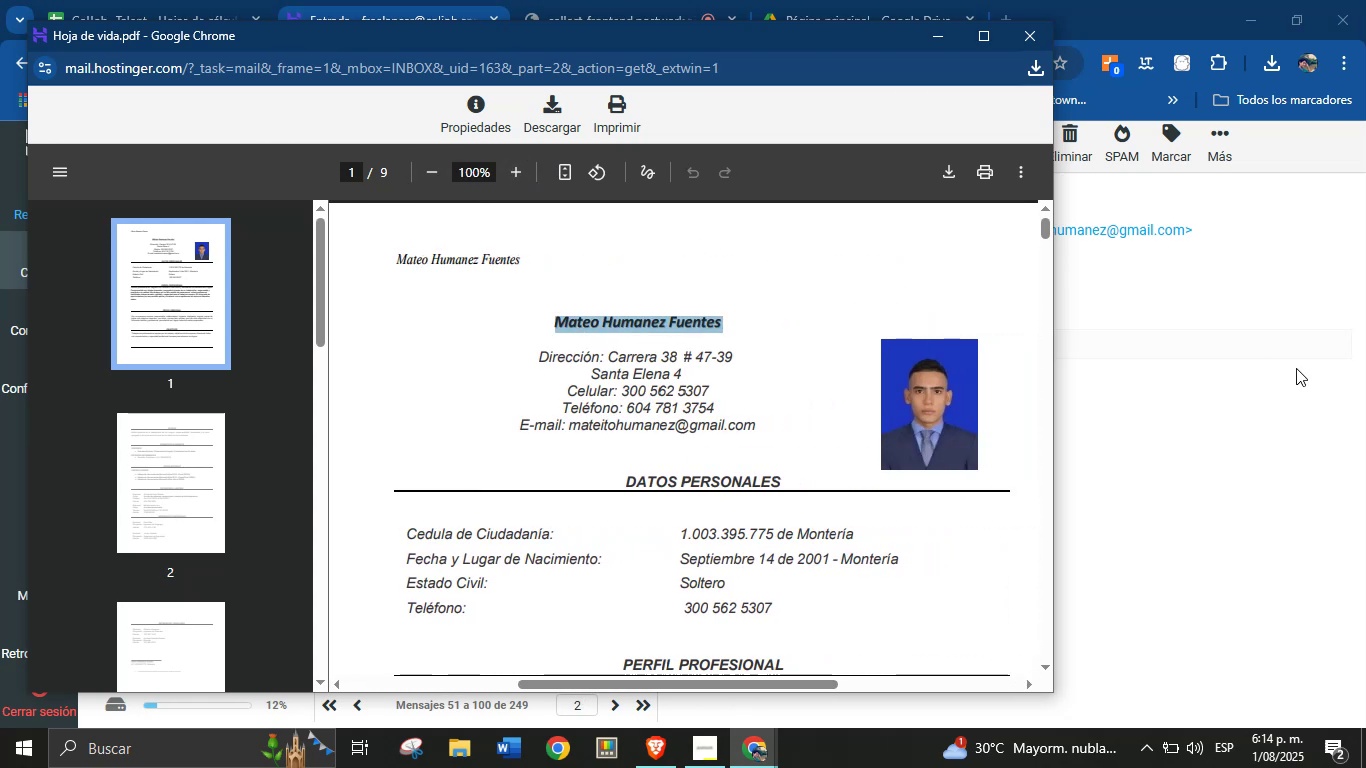 
left_click([1210, 416])
 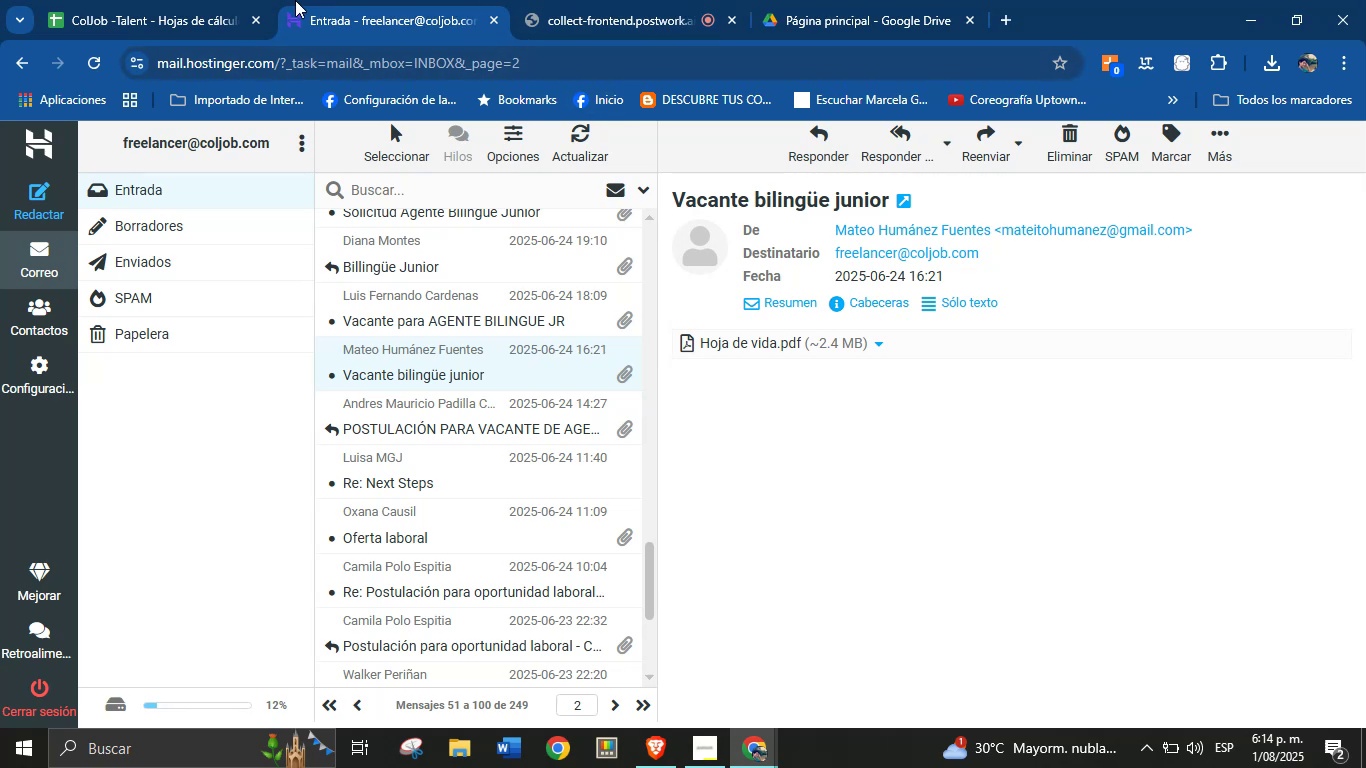 
left_click([207, 0])
 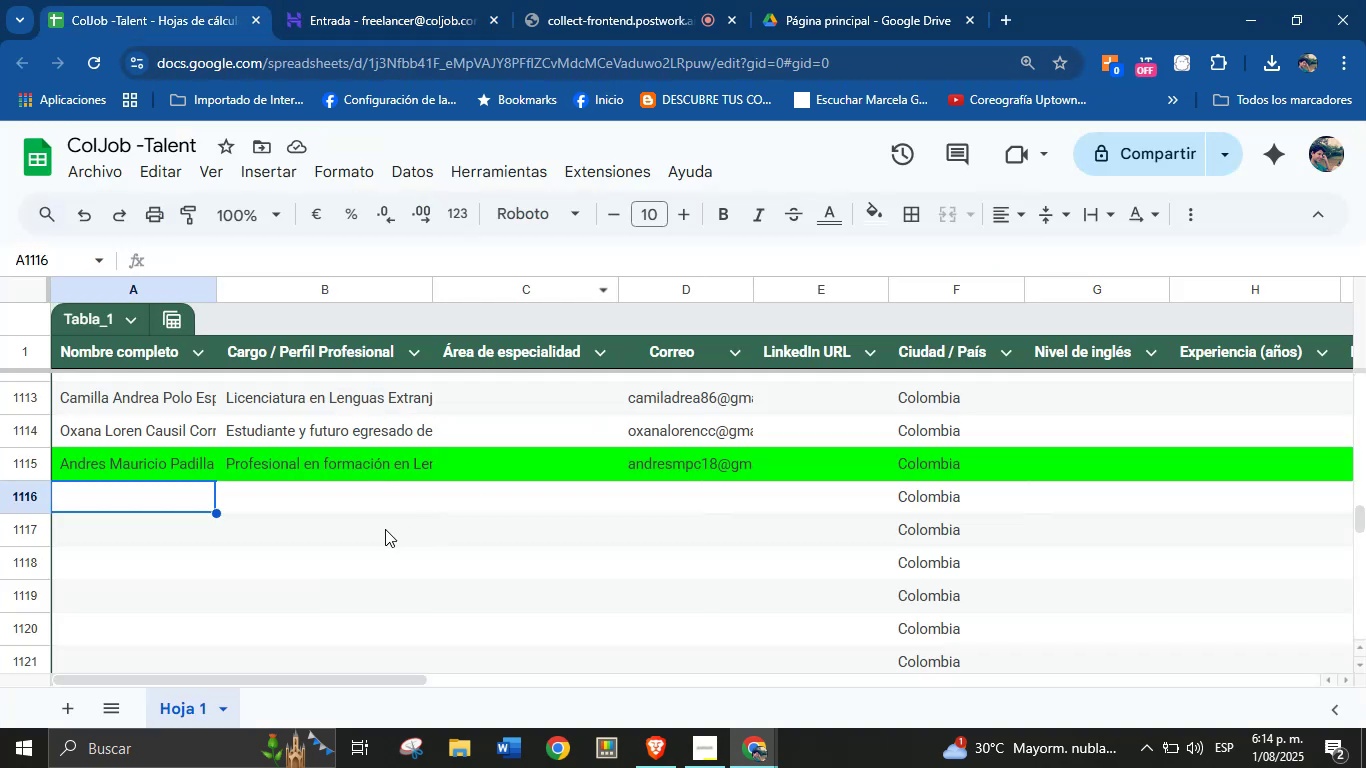 
key(Control+V)
 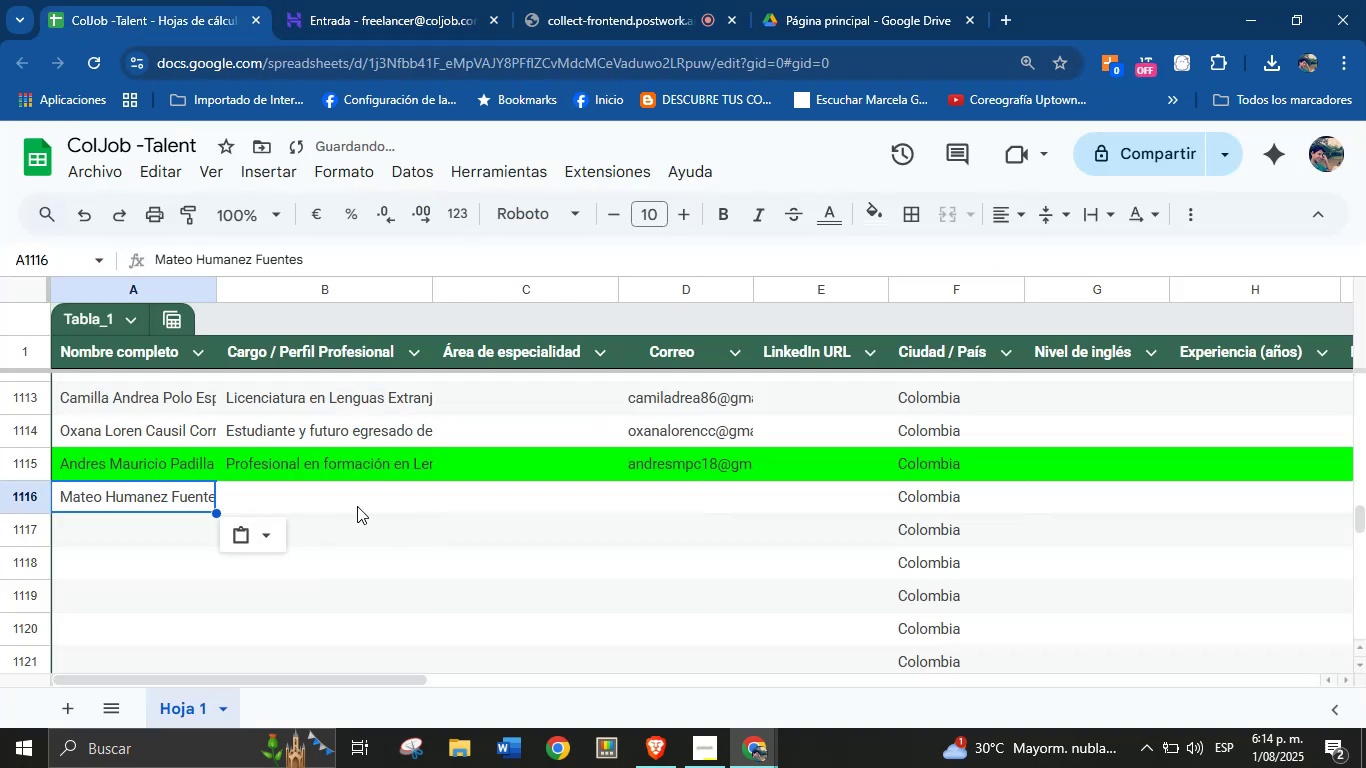 
left_click([357, 506])
 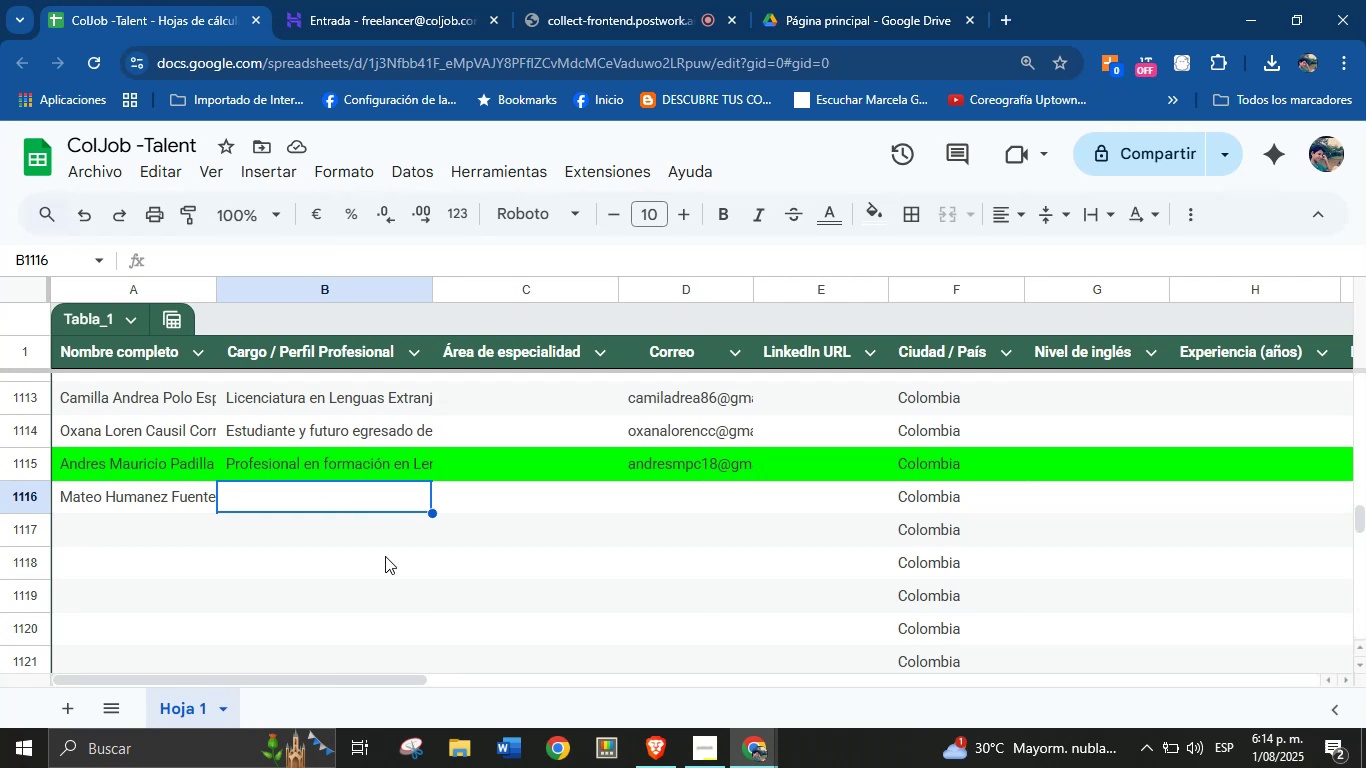 
wait(12.85)
 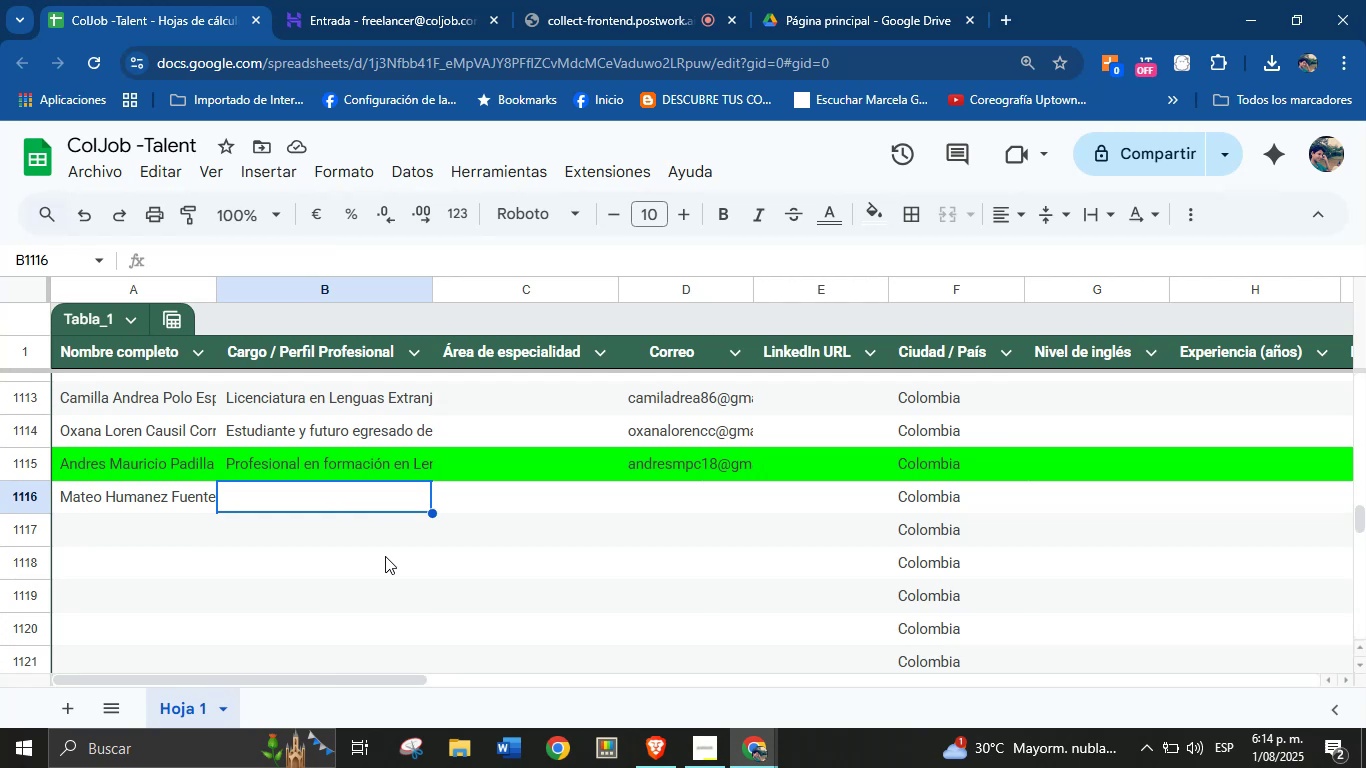 
left_click([764, 733])
 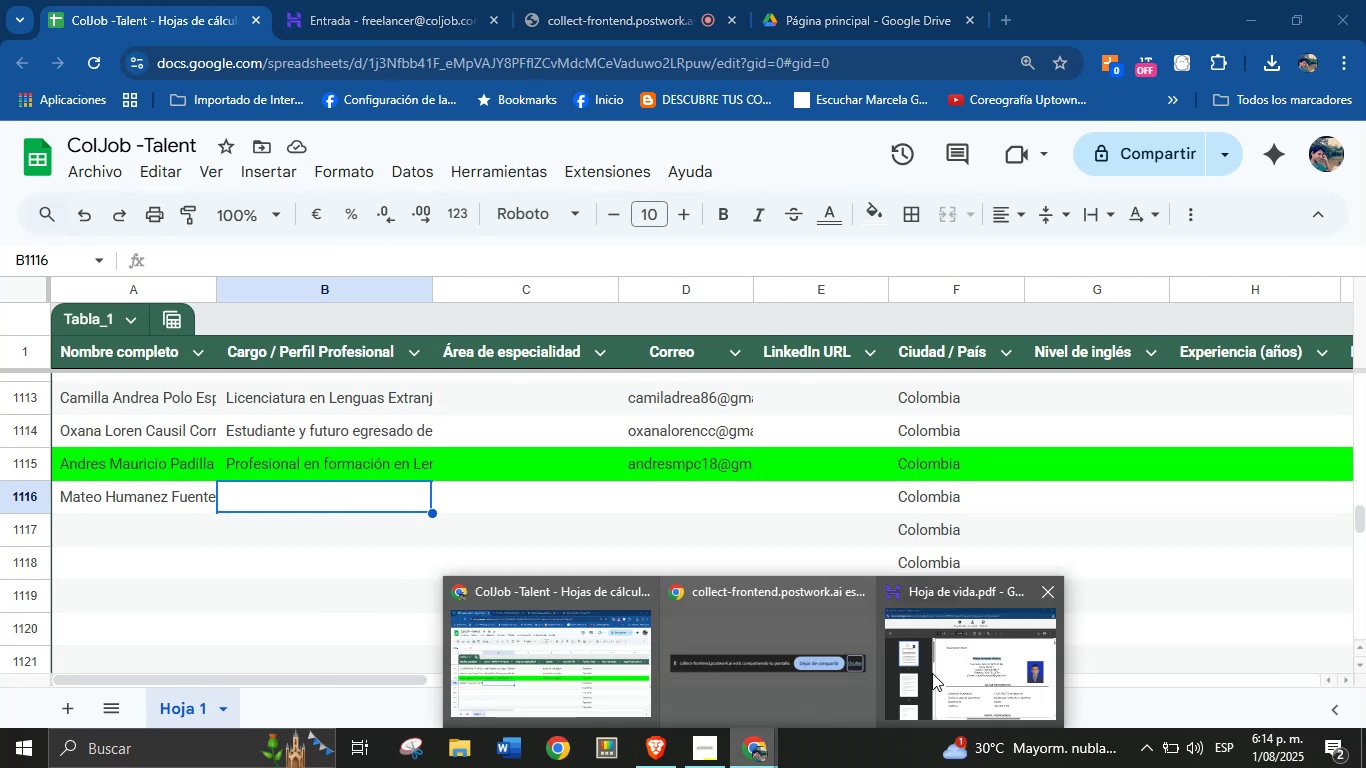 
left_click([960, 661])
 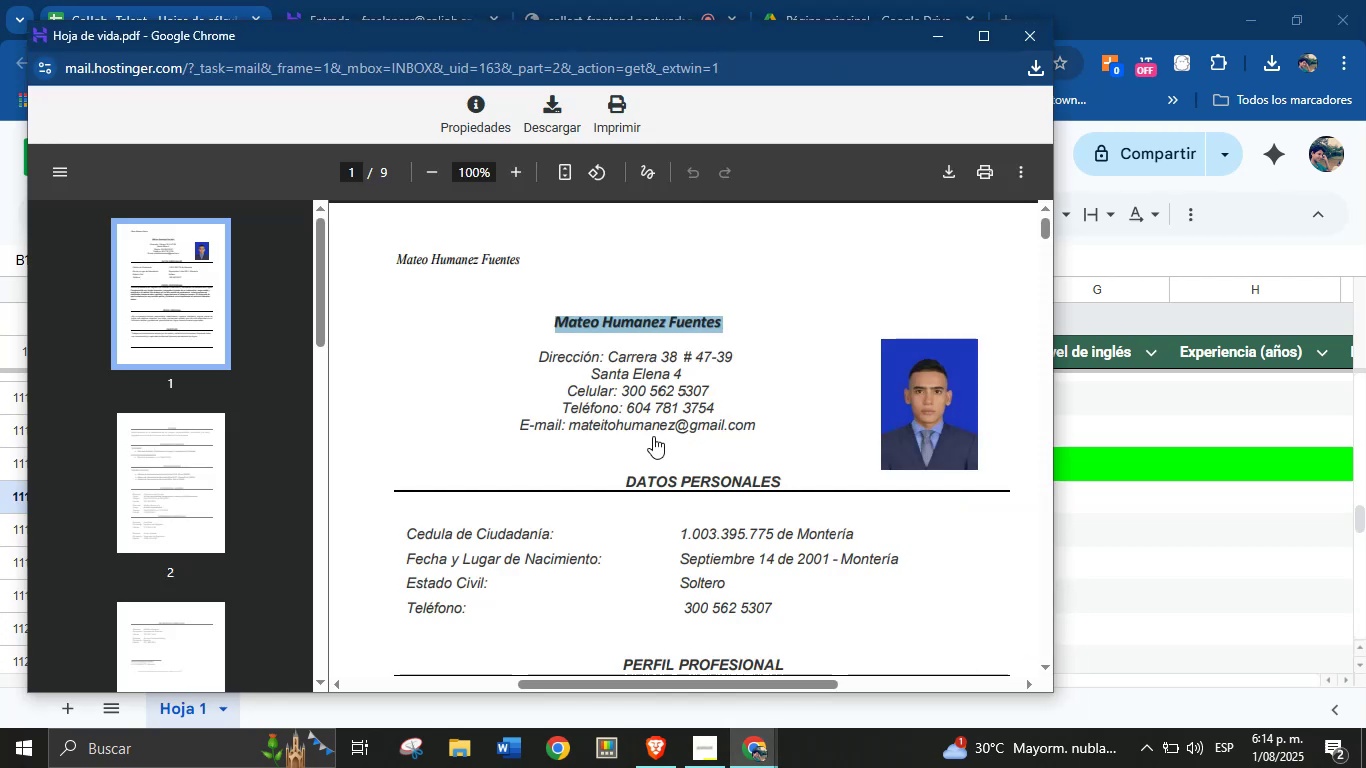 
right_click([656, 428])
 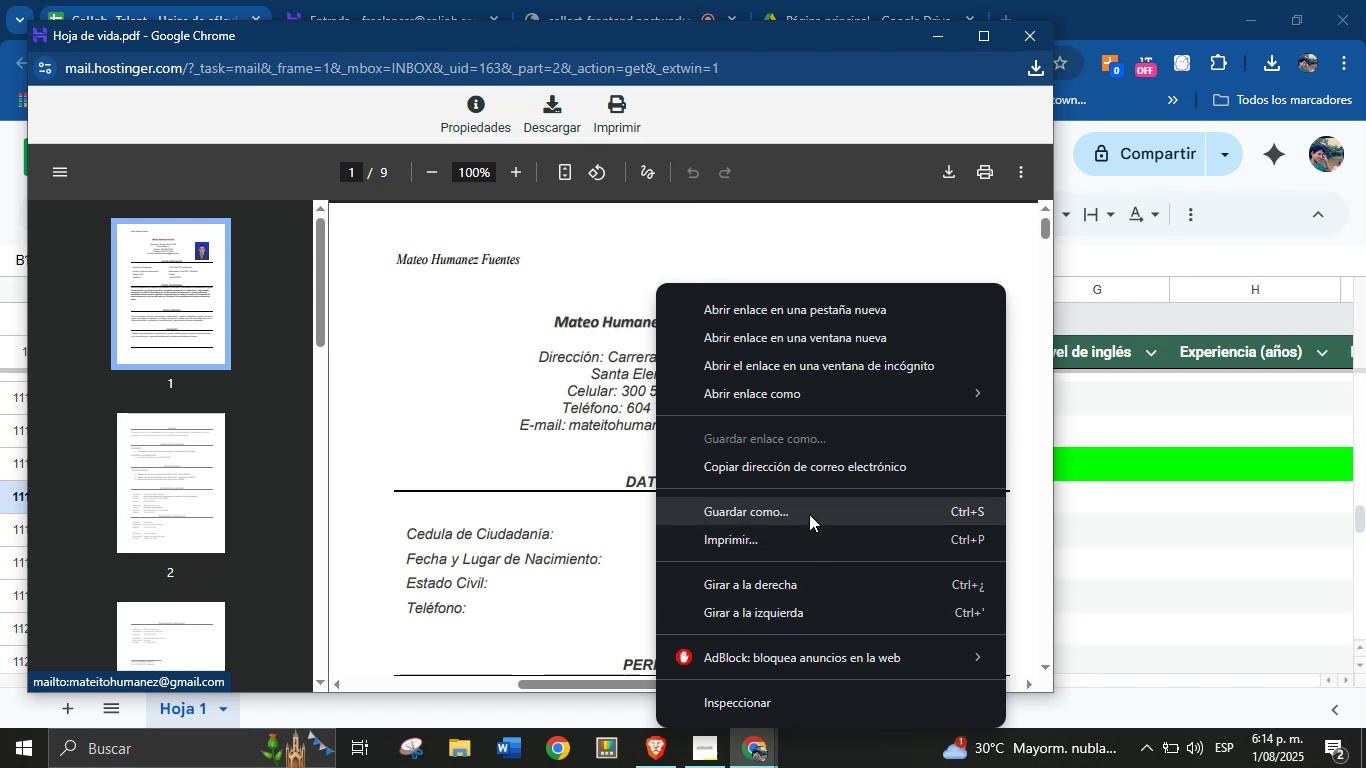 
left_click([830, 475])
 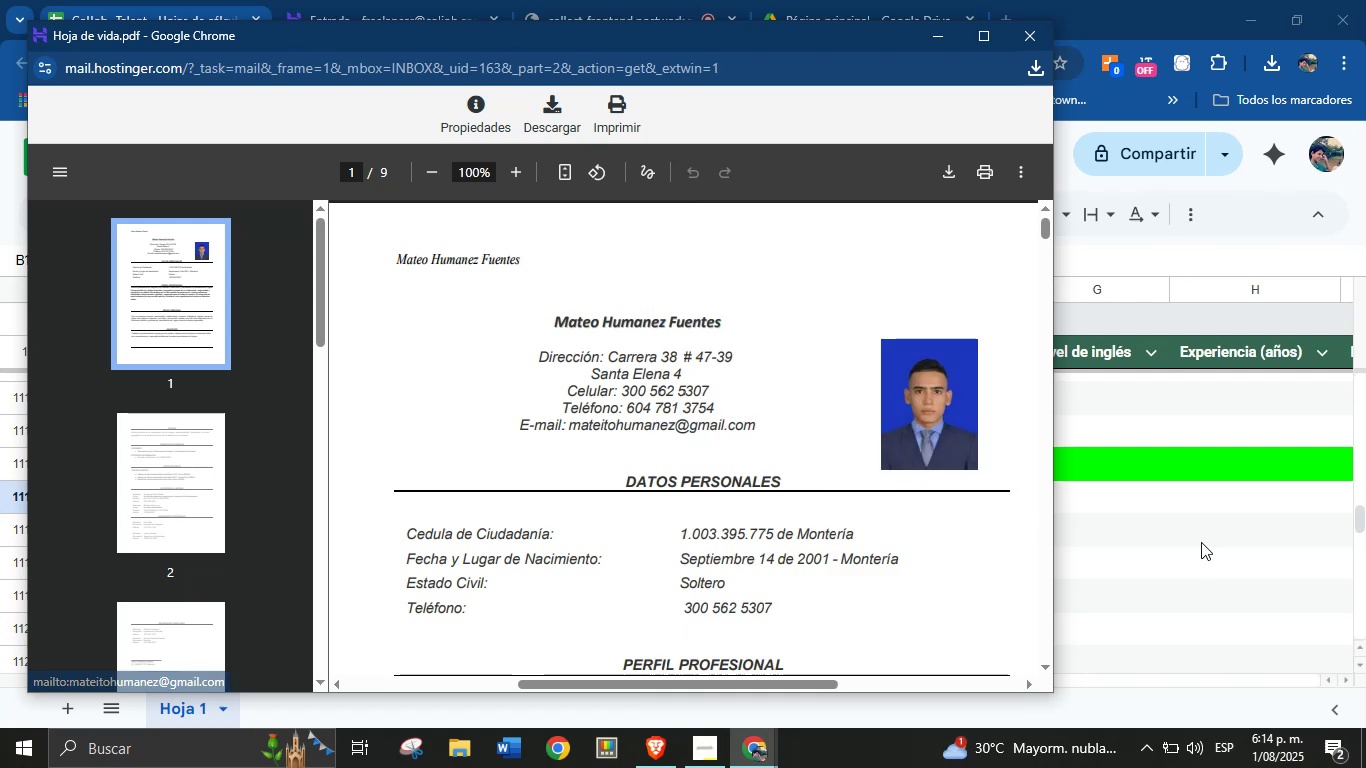 
left_click([1201, 542])
 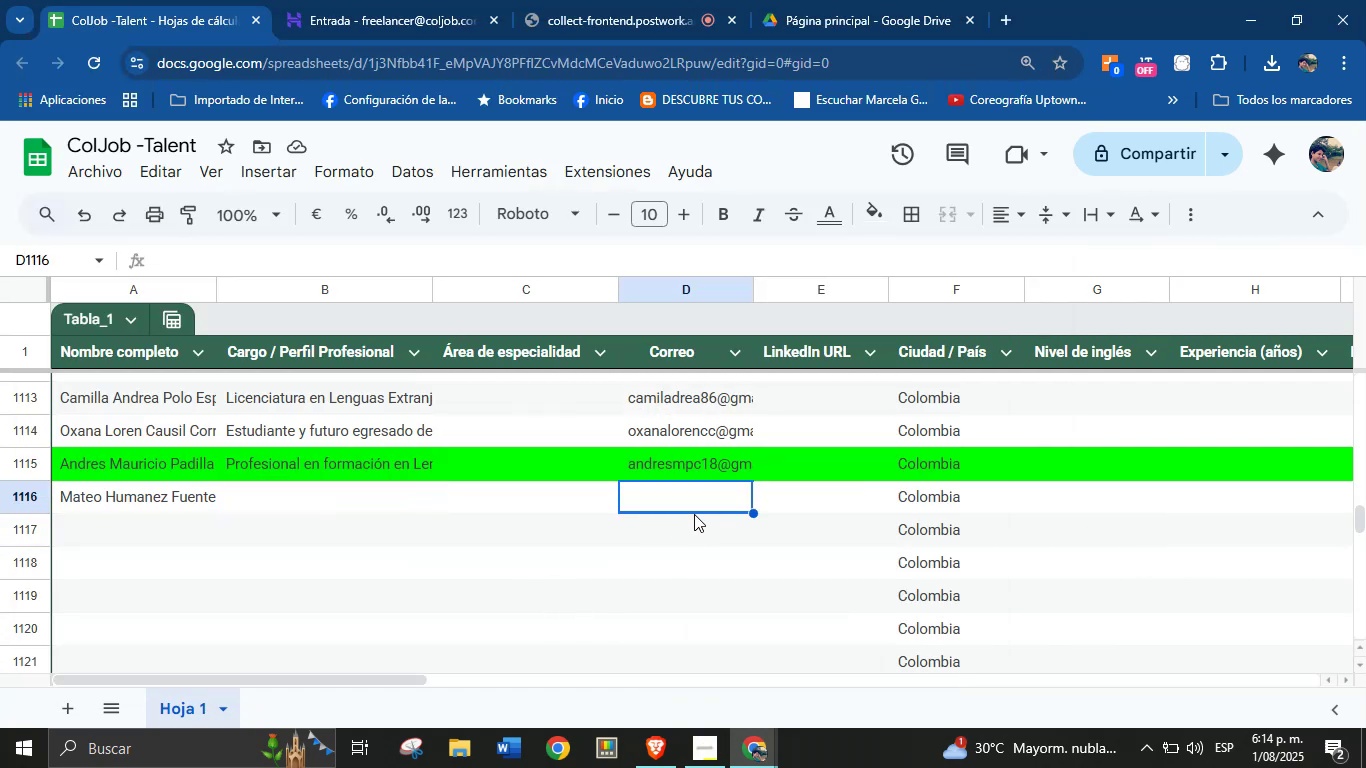 
key(Control+V)
 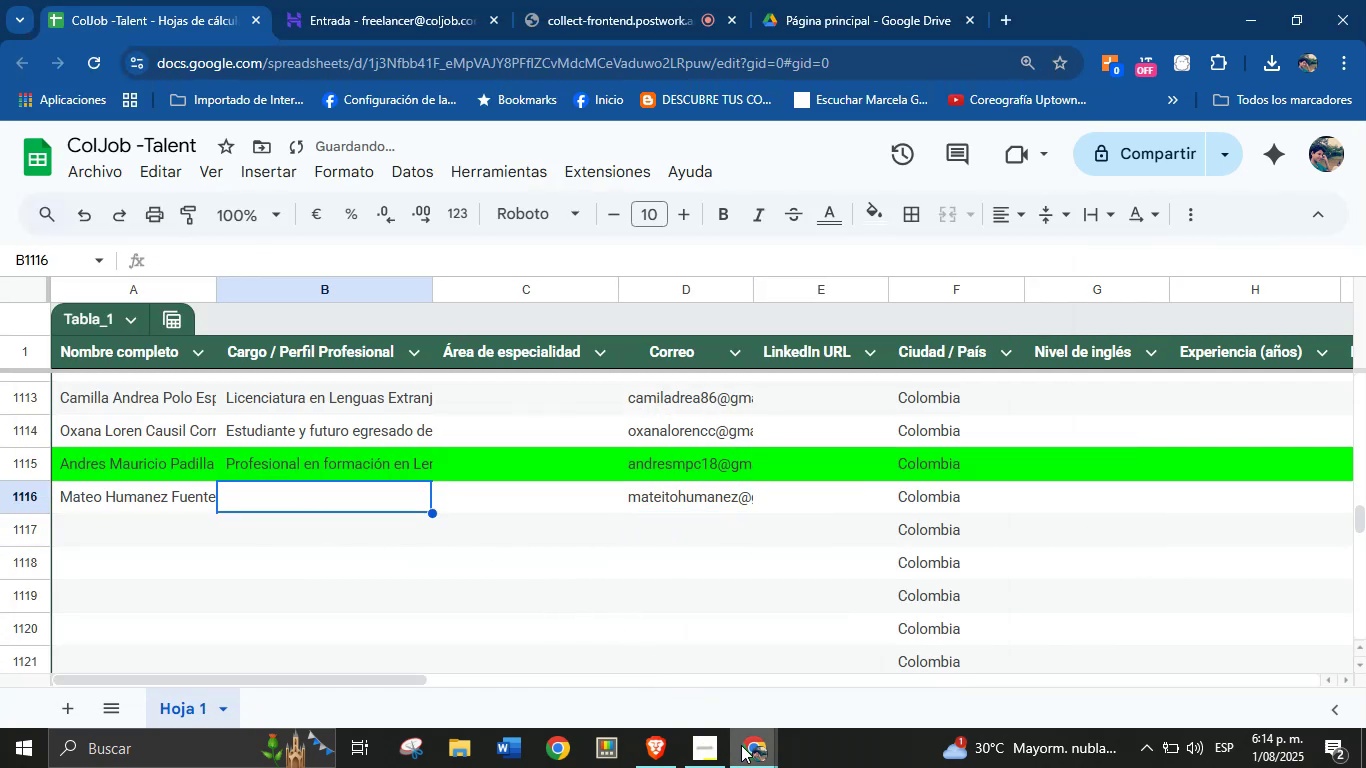 
left_click([941, 641])
 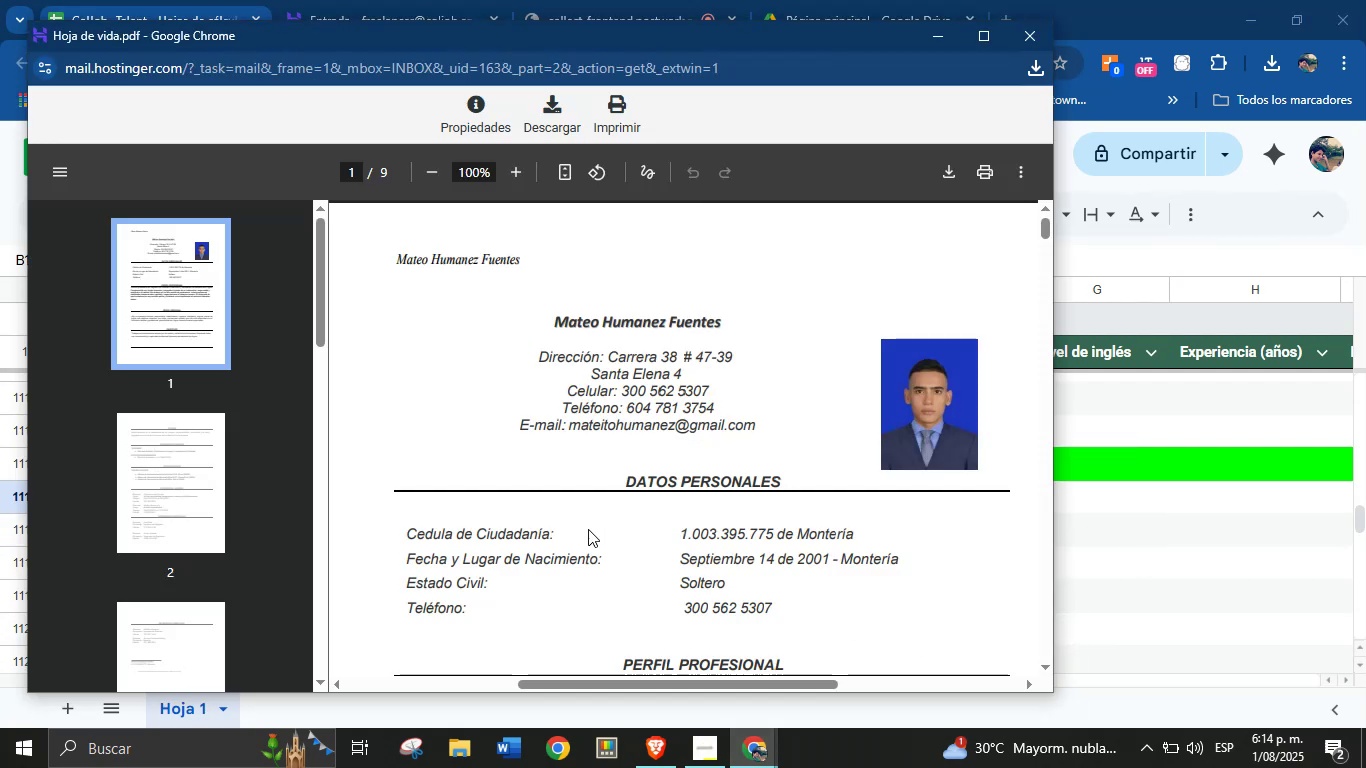 
left_click([587, 528])
 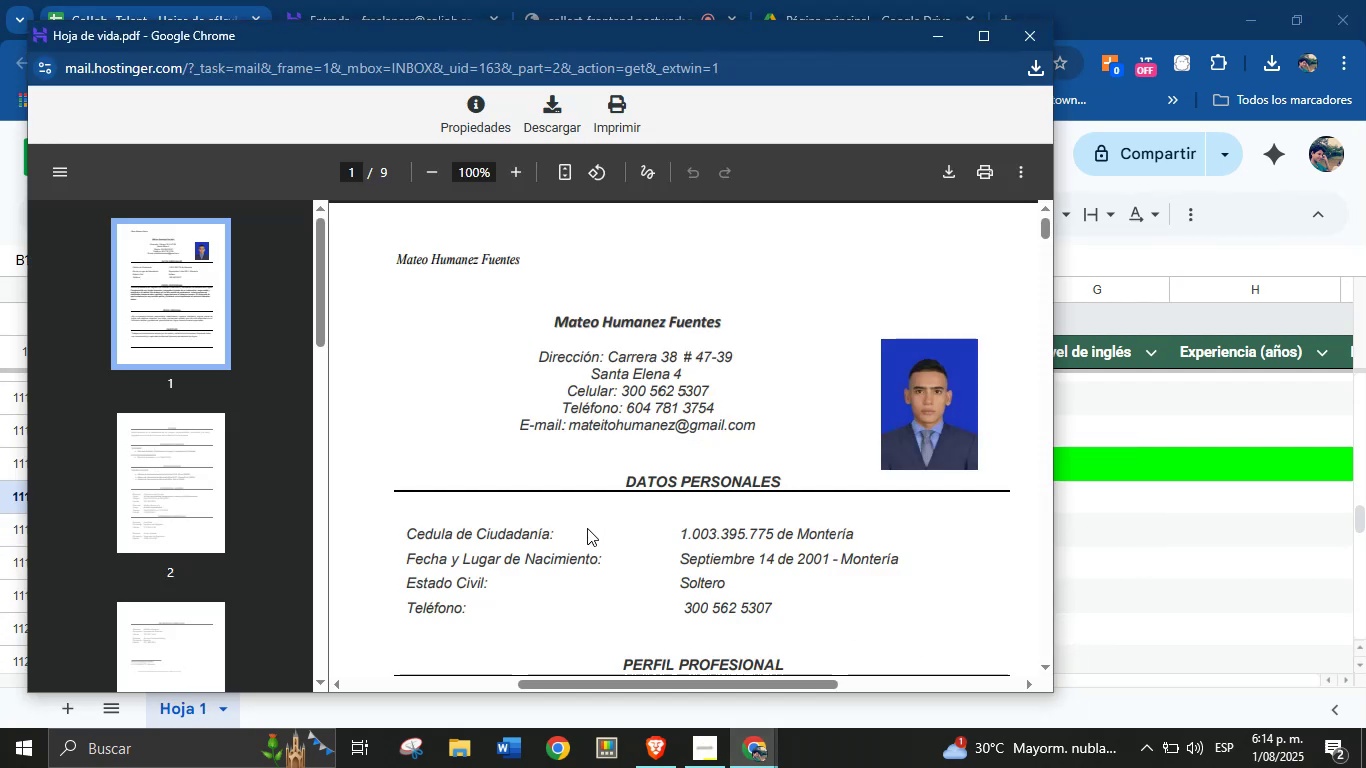 
scroll: coordinate [587, 528], scroll_direction: down, amount: 2.0
 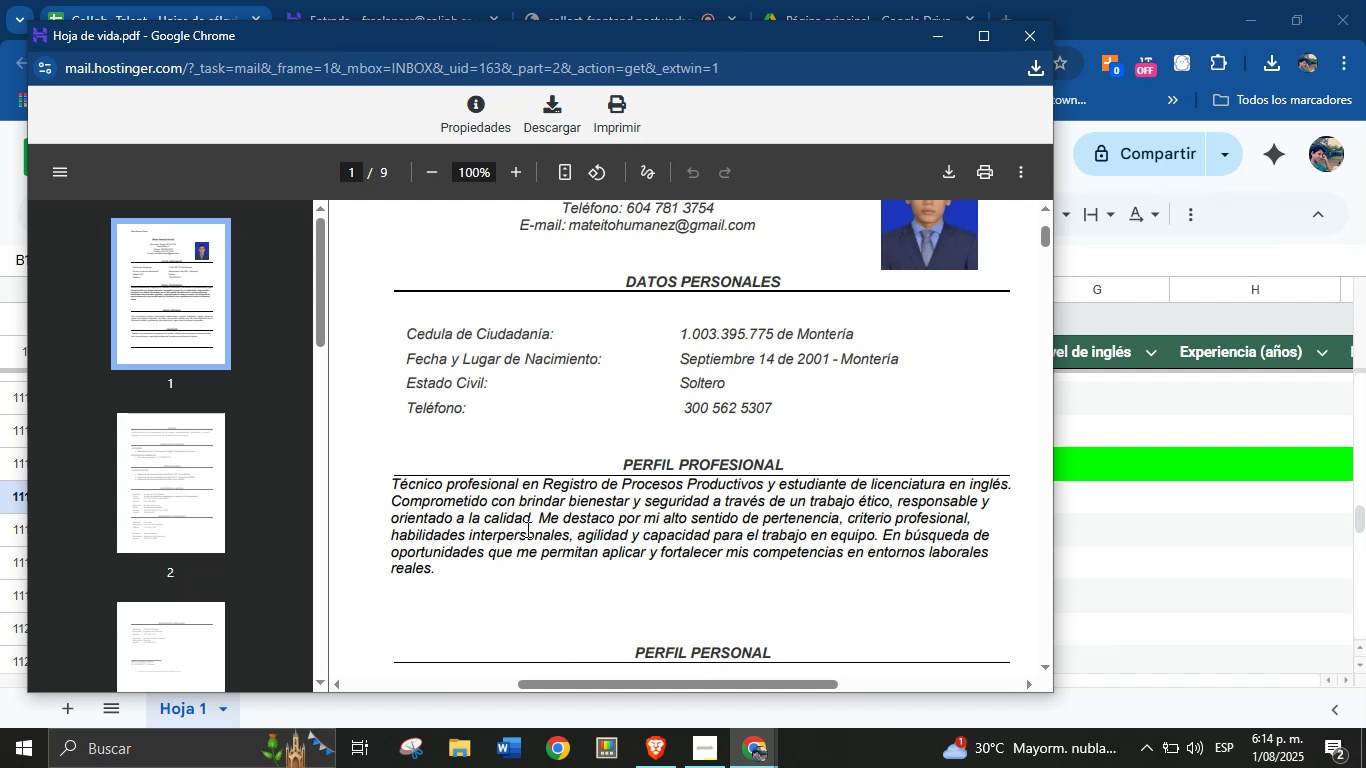 
left_click_drag(start_coordinate=[394, 489], to_coordinate=[1018, 477])
 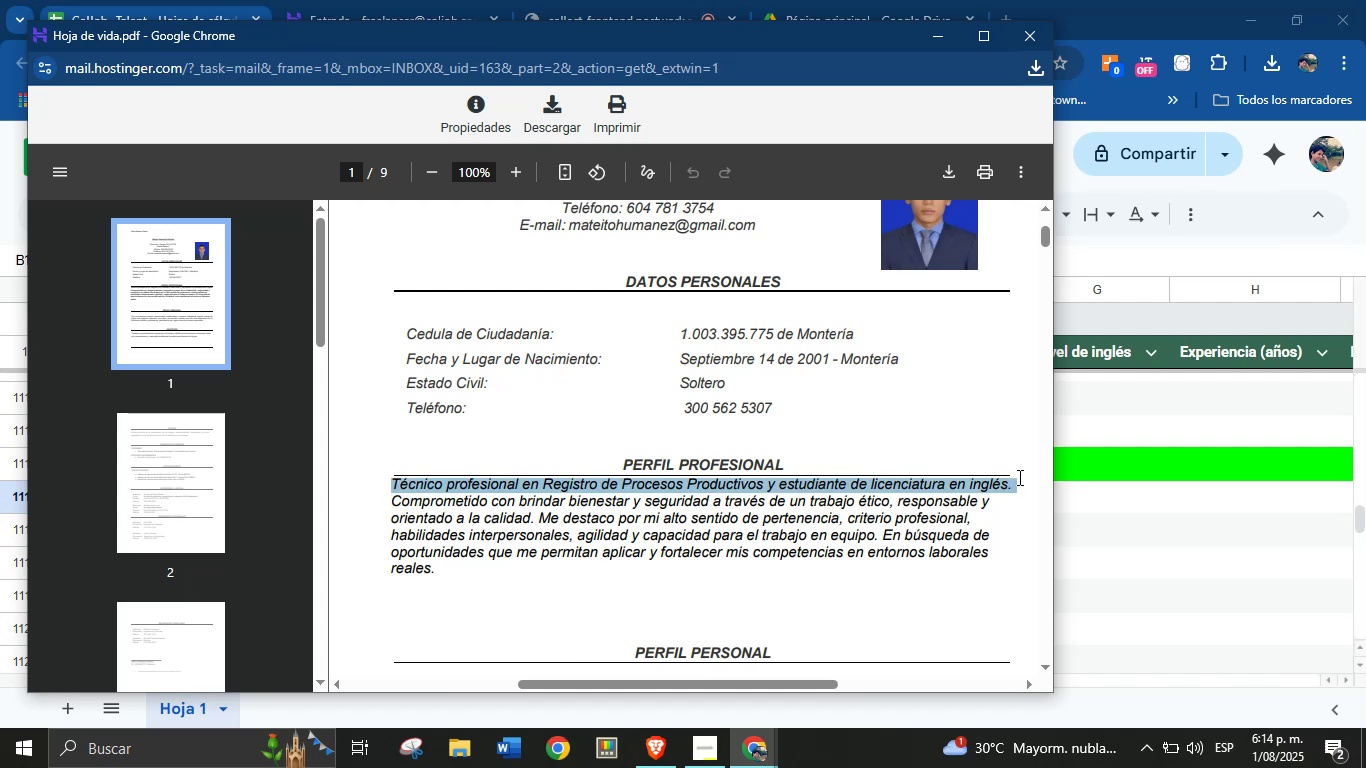 
key(Control+C)
 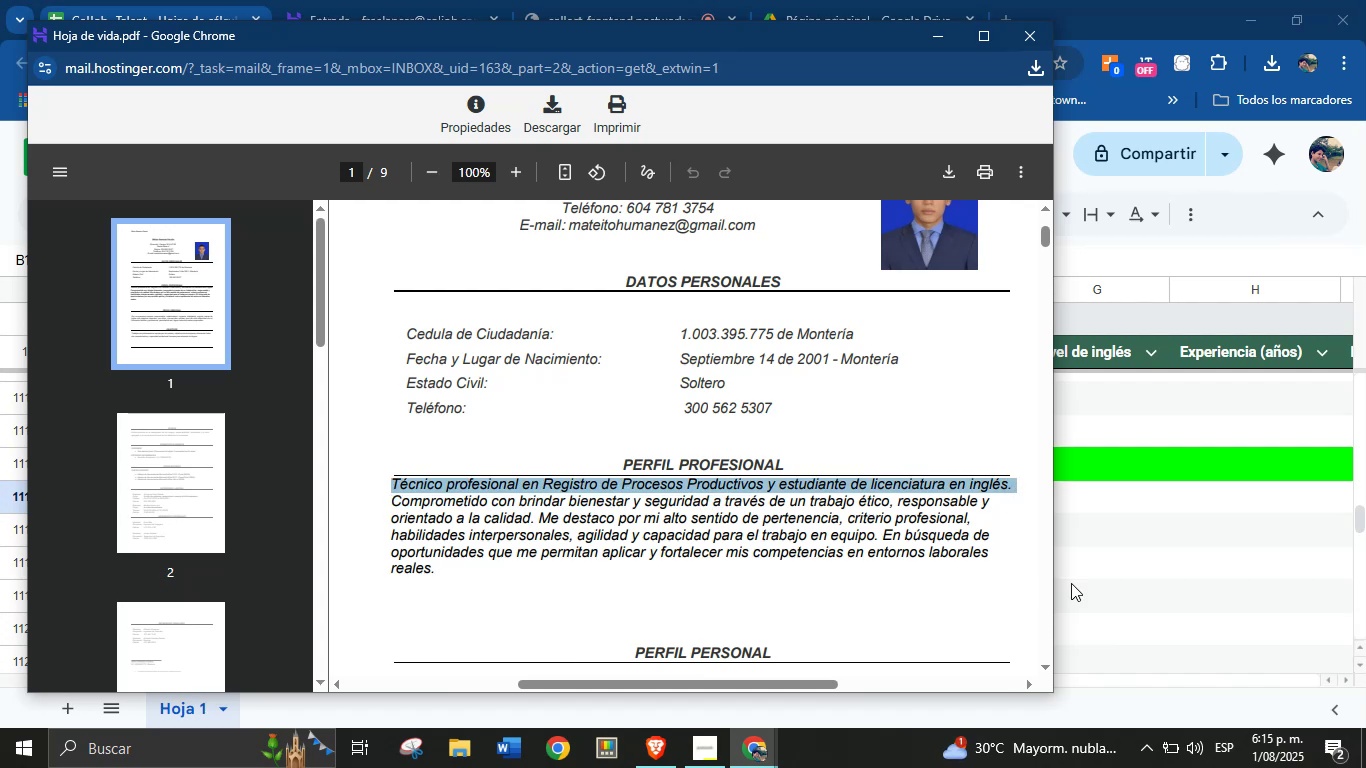 
left_click([1129, 568])
 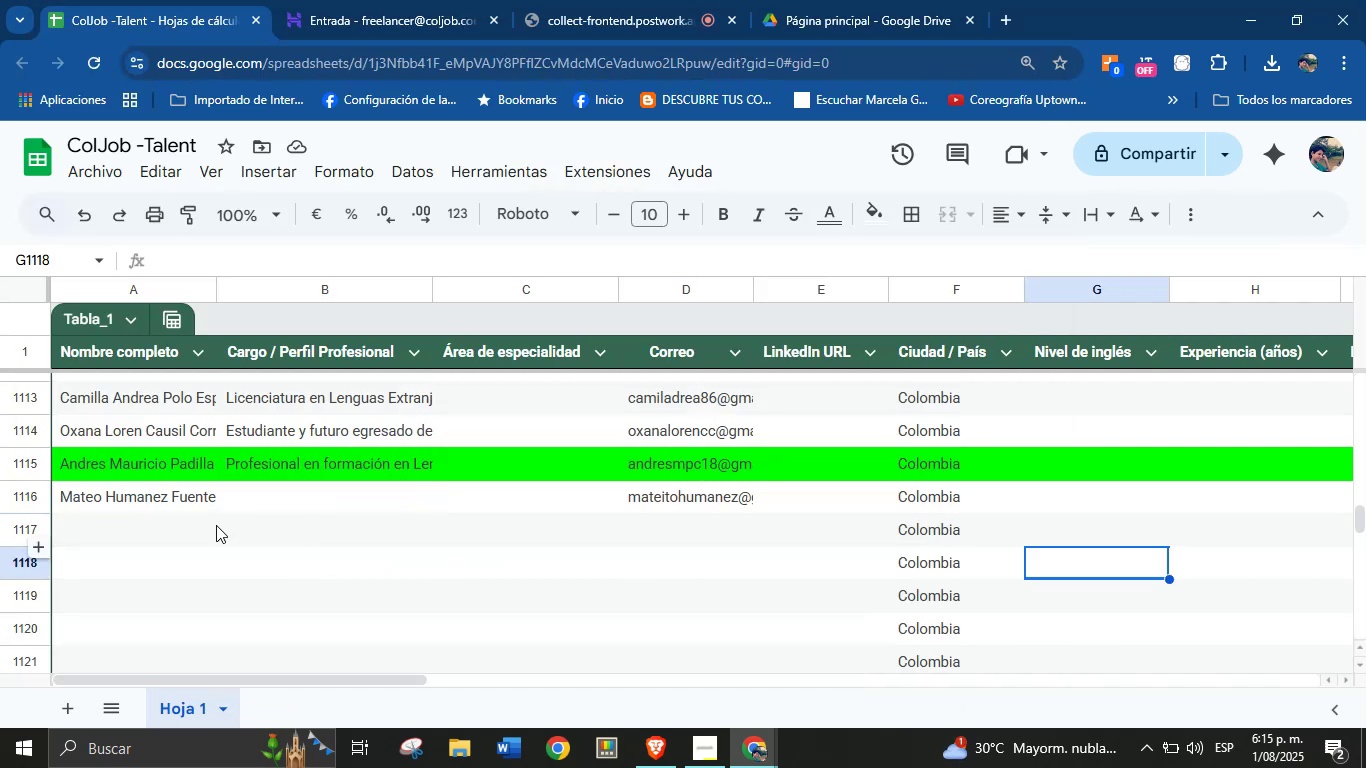 
left_click([281, 508])
 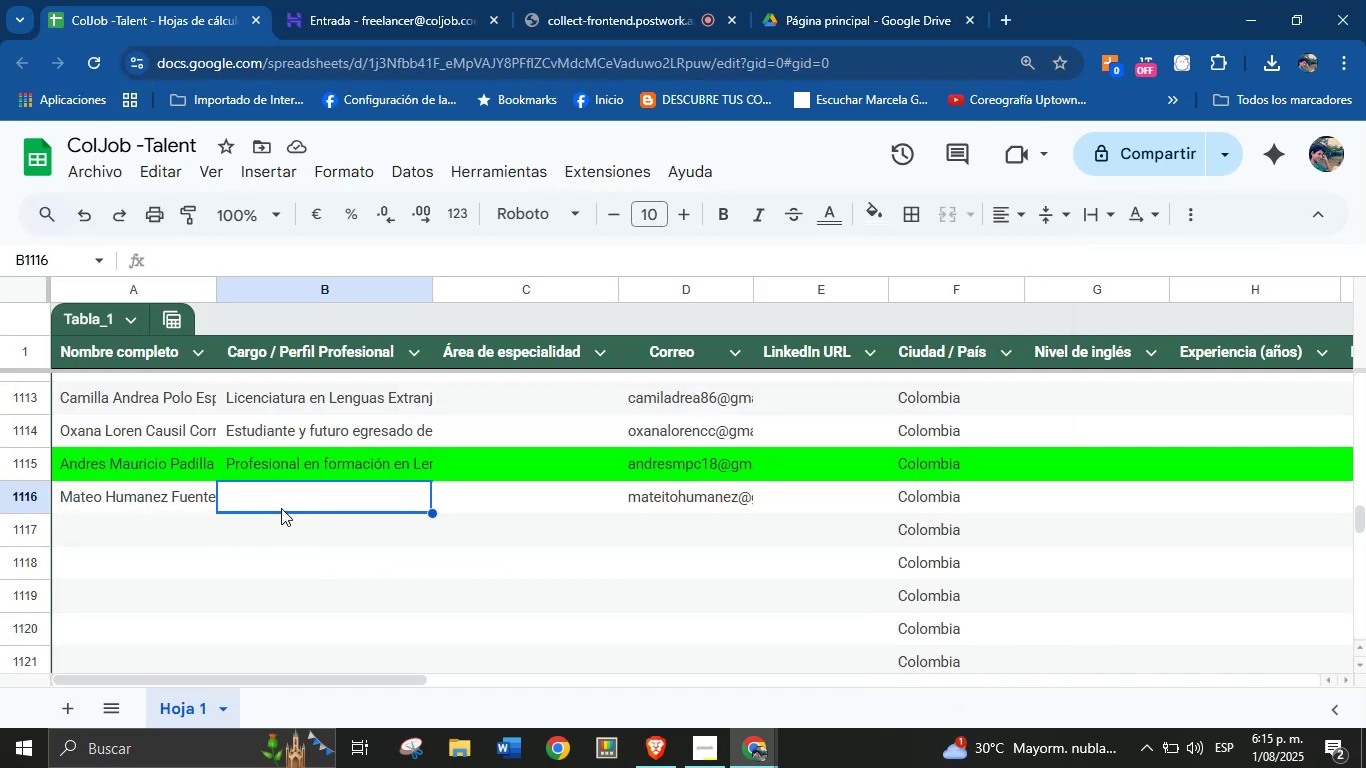 
key(Control+V)
 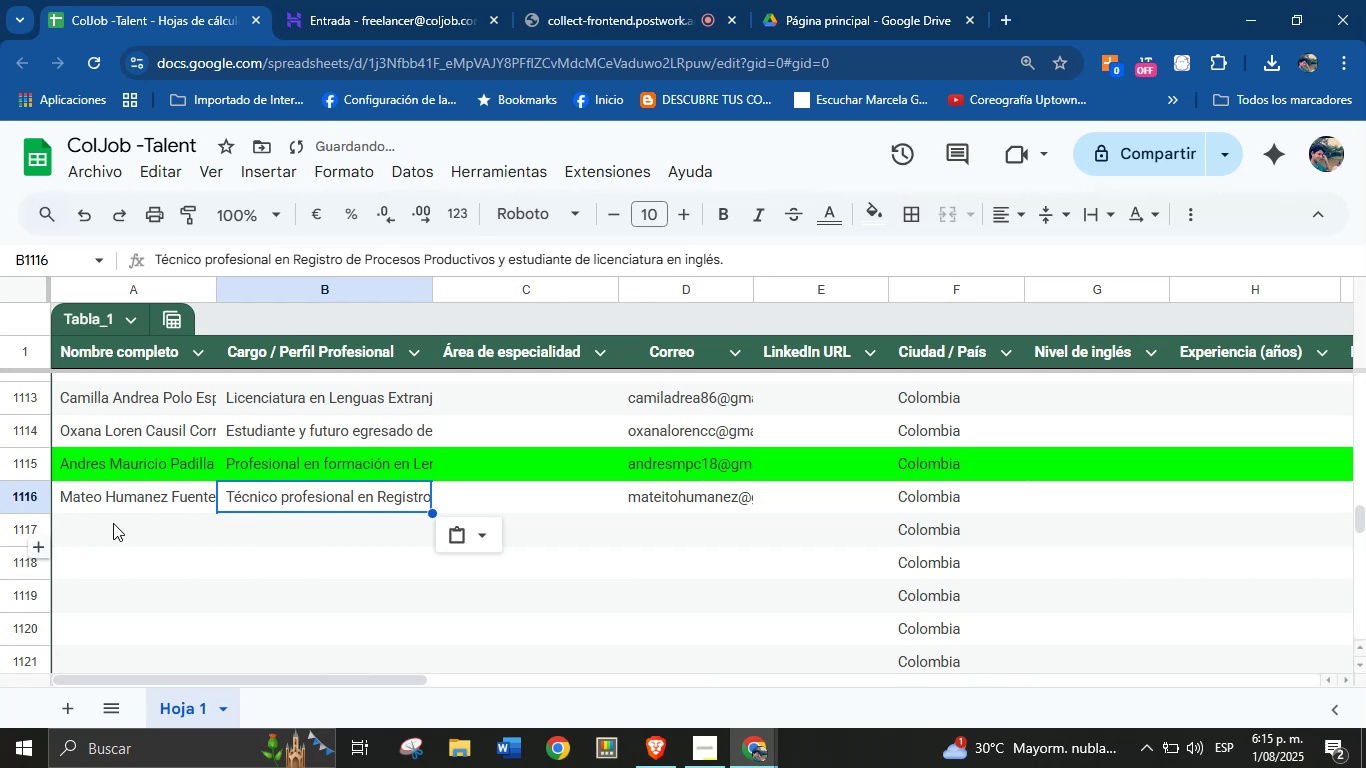 
left_click([105, 531])
 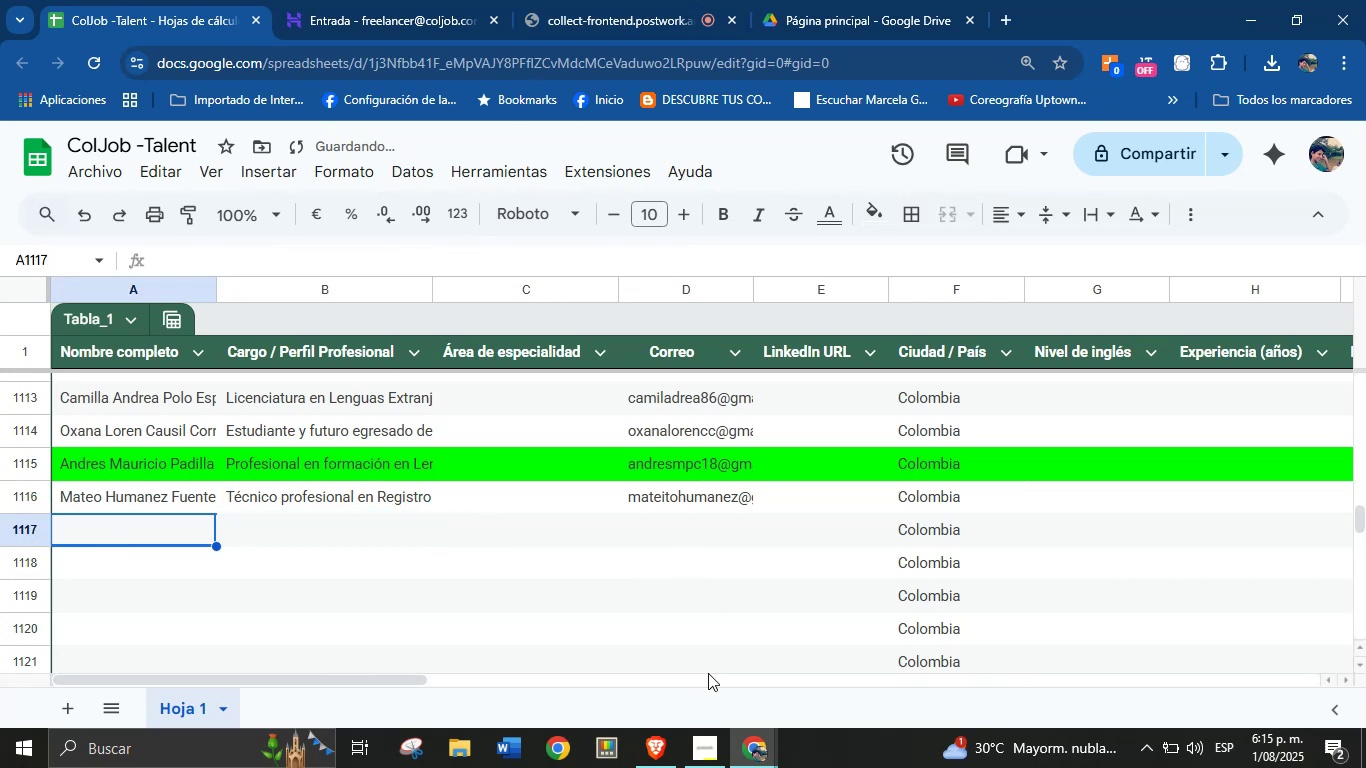 
left_click([748, 754])
 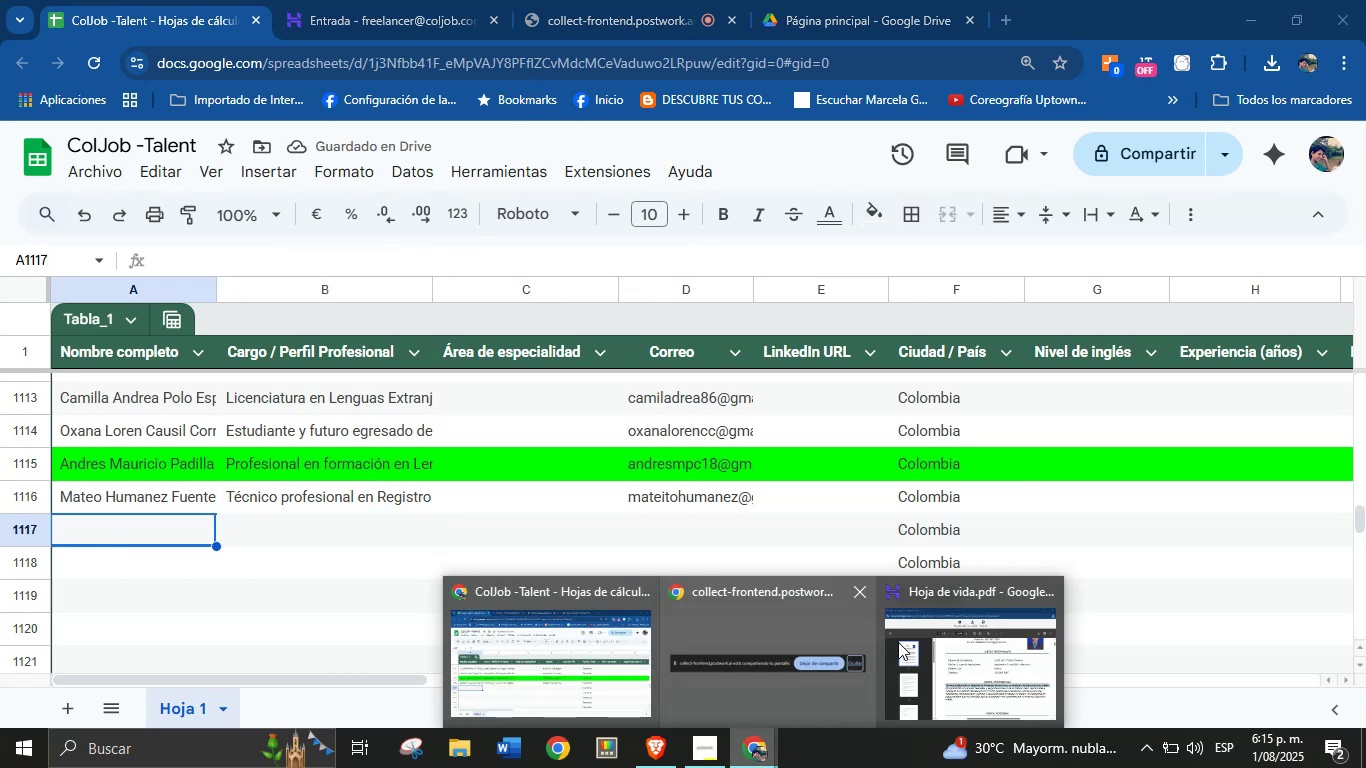 
left_click([969, 630])
 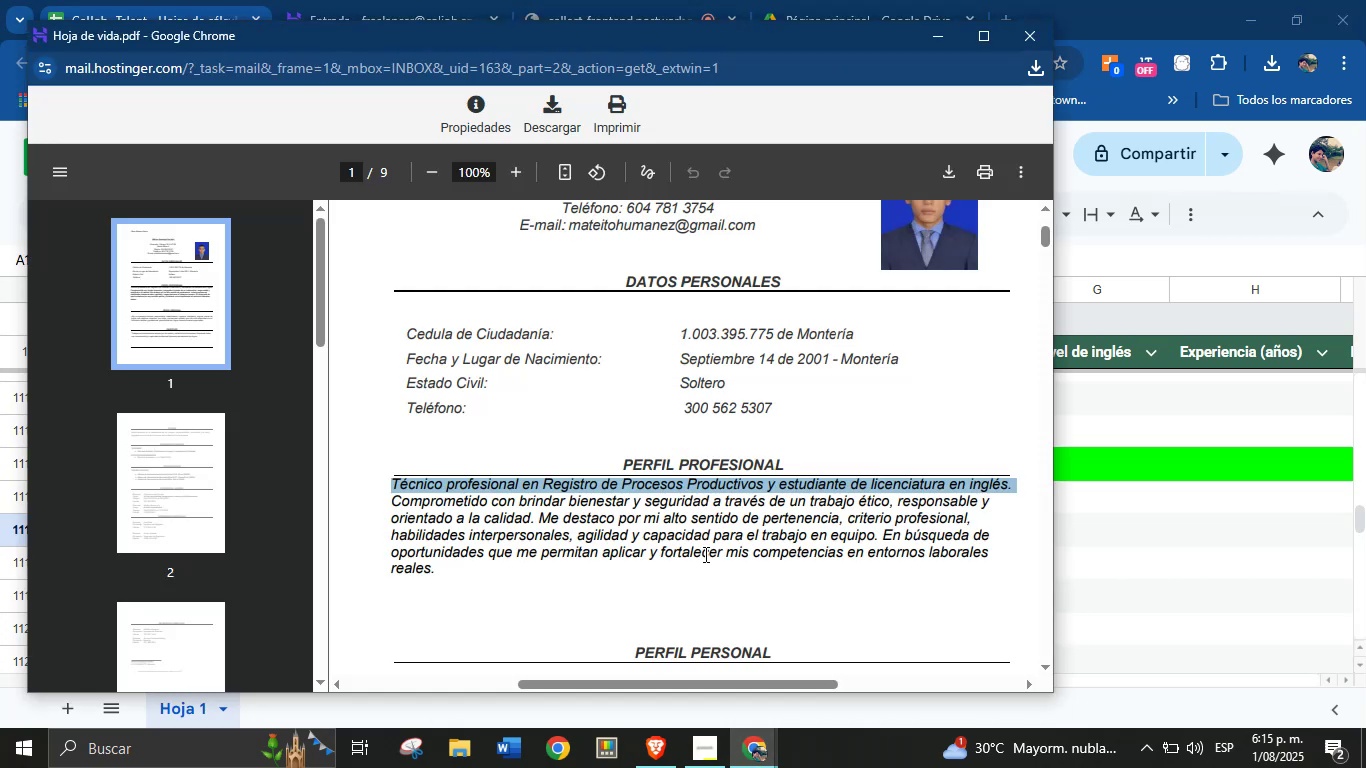 
left_click([702, 554])
 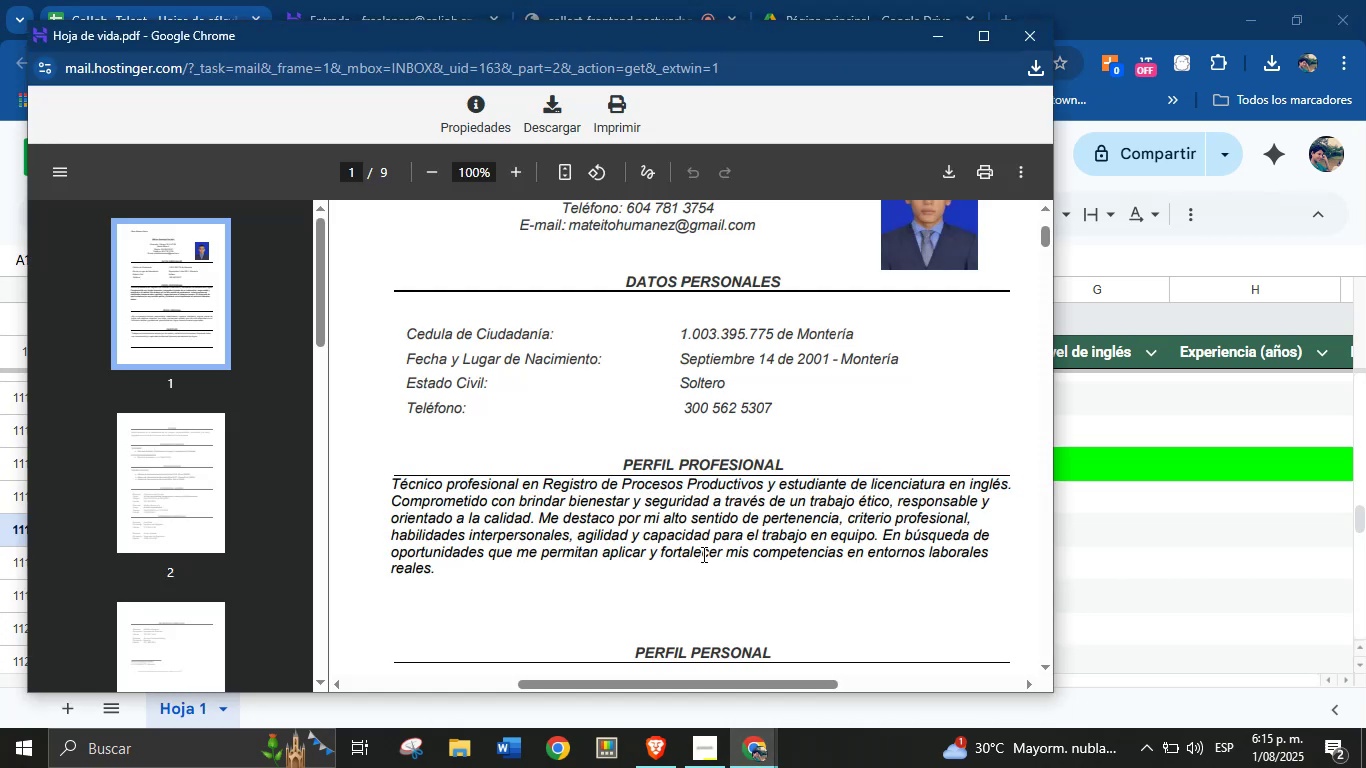 
scroll: coordinate [696, 561], scroll_direction: down, amount: 9.0
 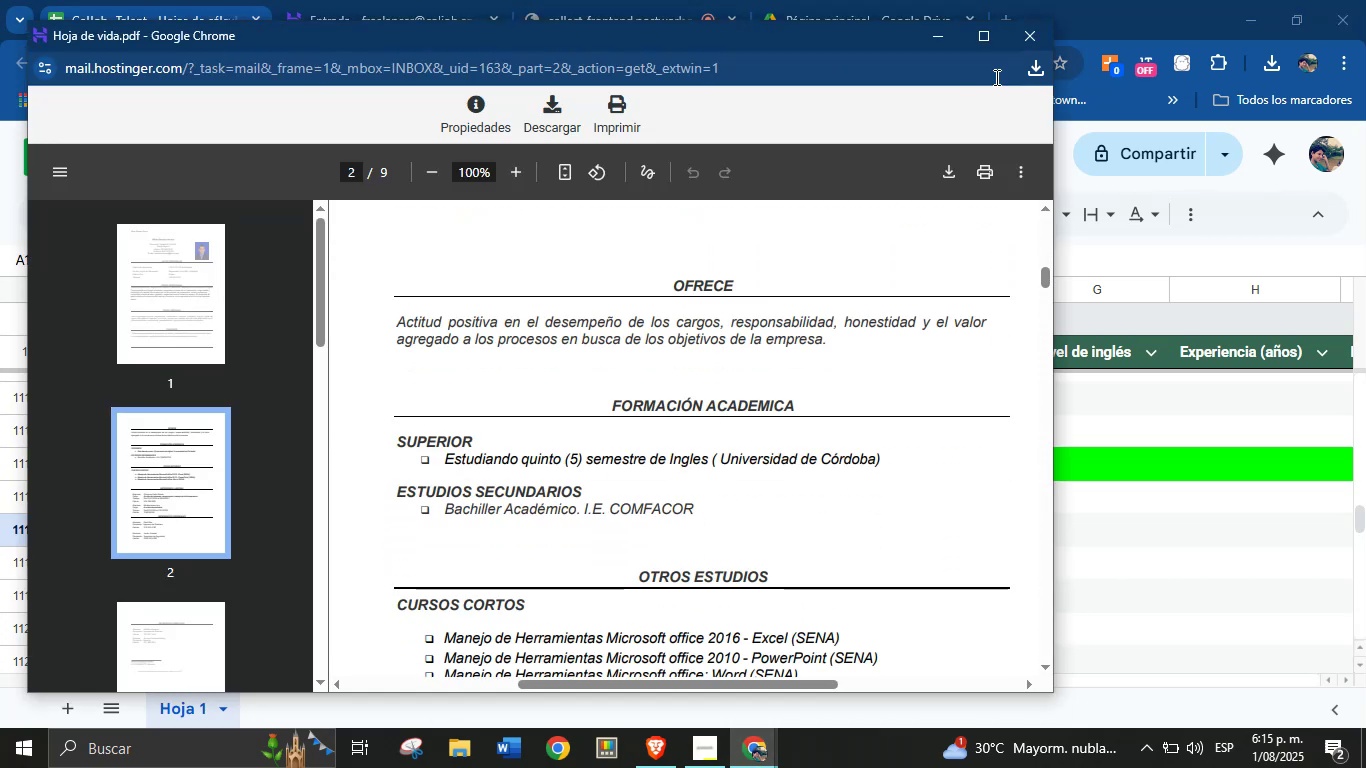 
left_click([1021, 43])
 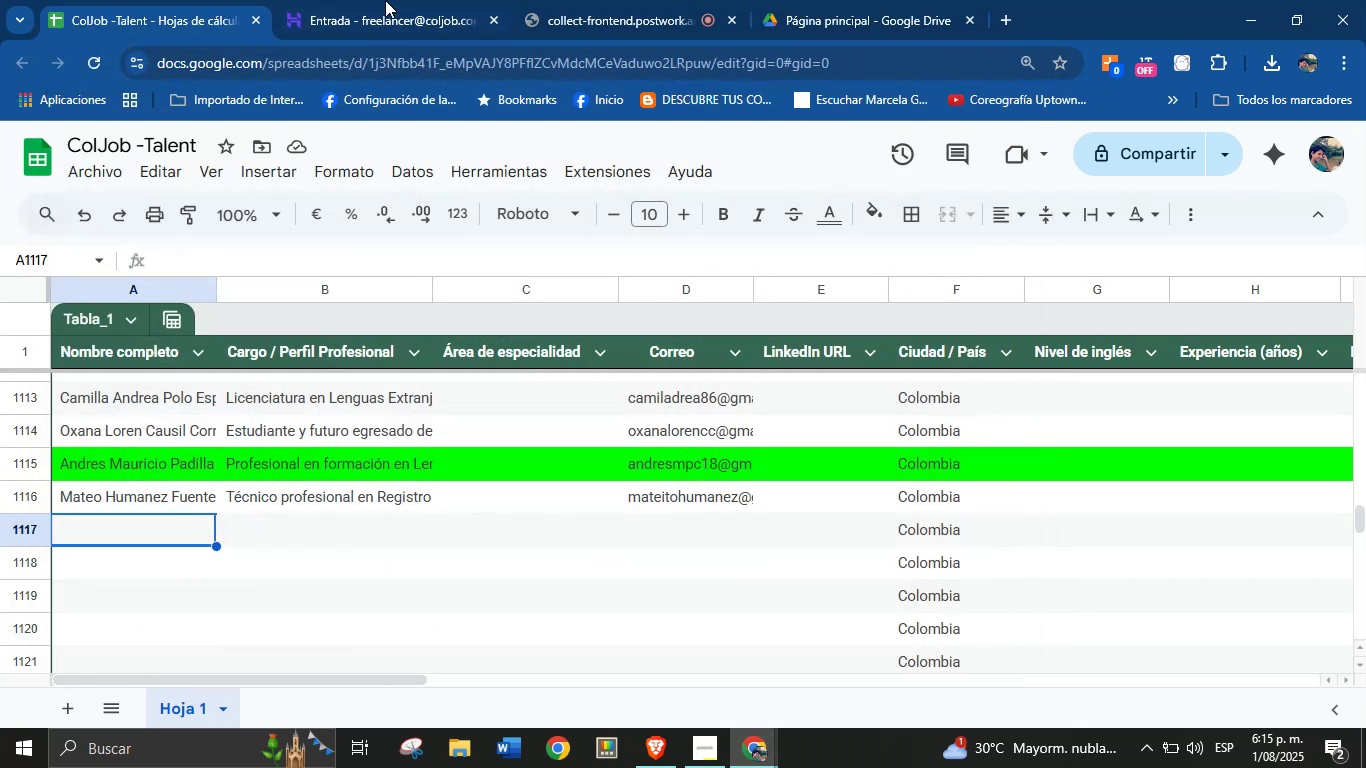 
left_click([388, 0])
 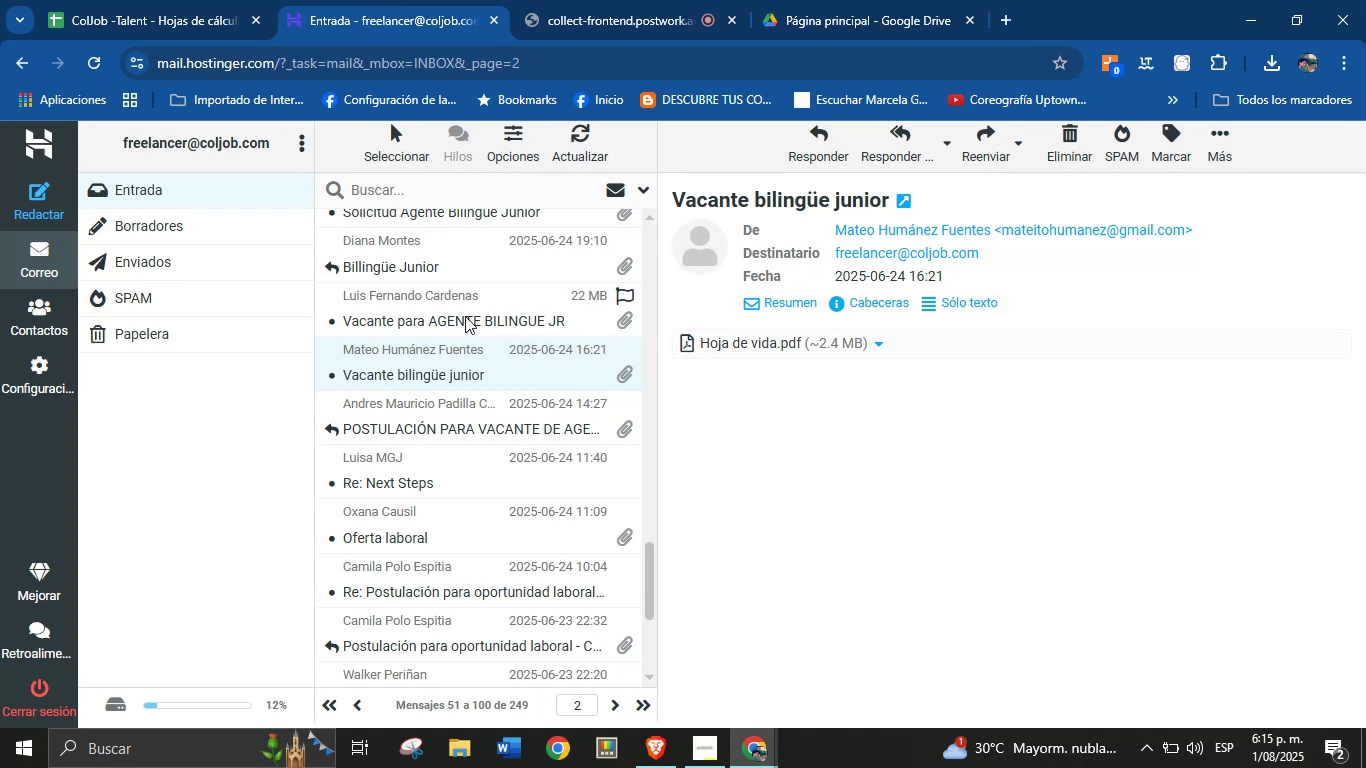 
left_click([465, 316])
 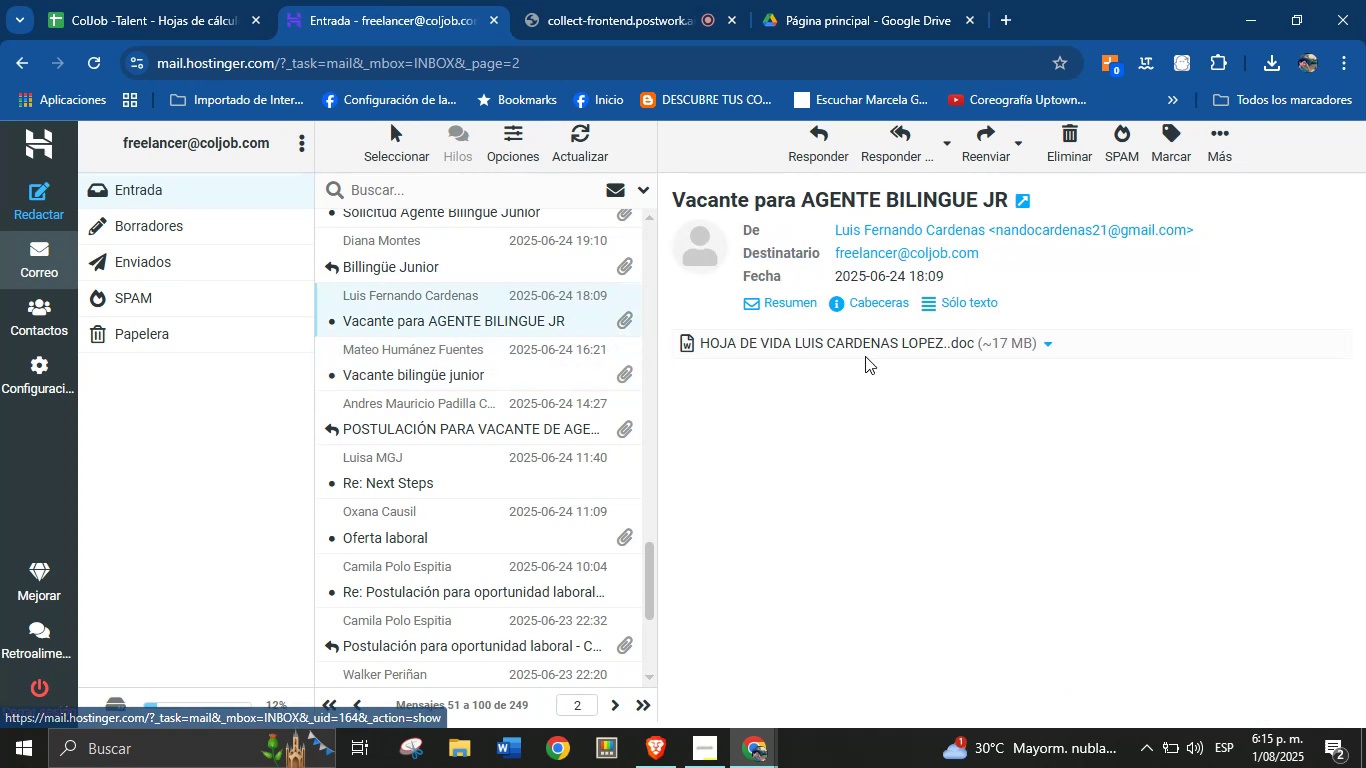 
left_click([1044, 342])
 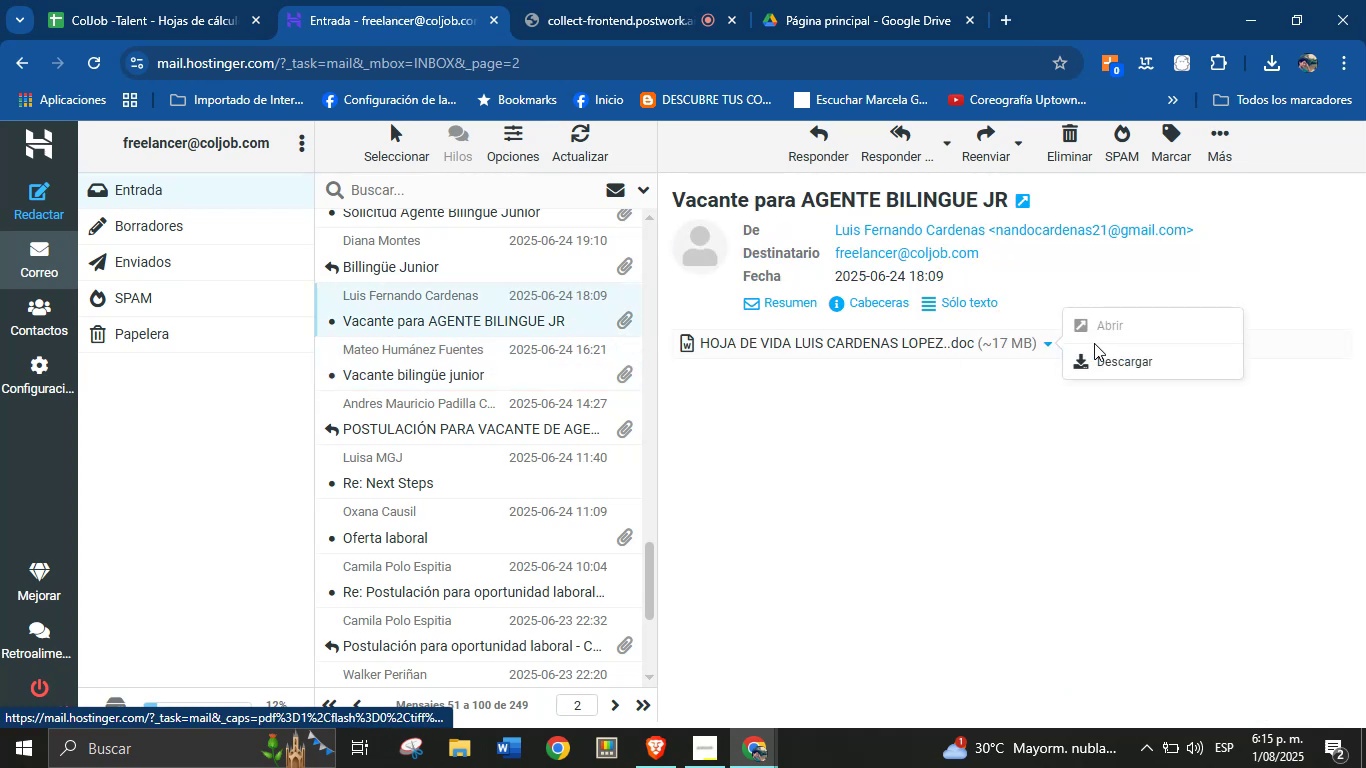 
left_click([1094, 357])
 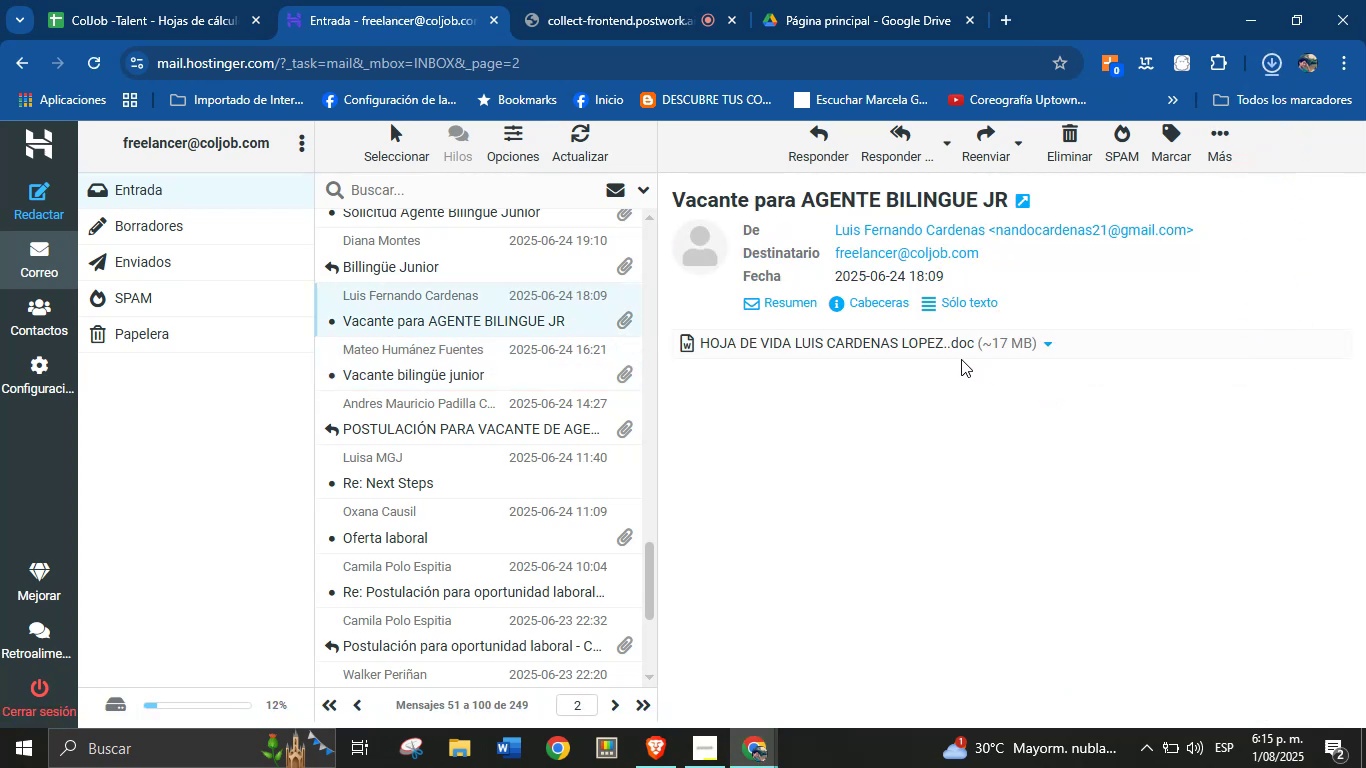 
wait(5.6)
 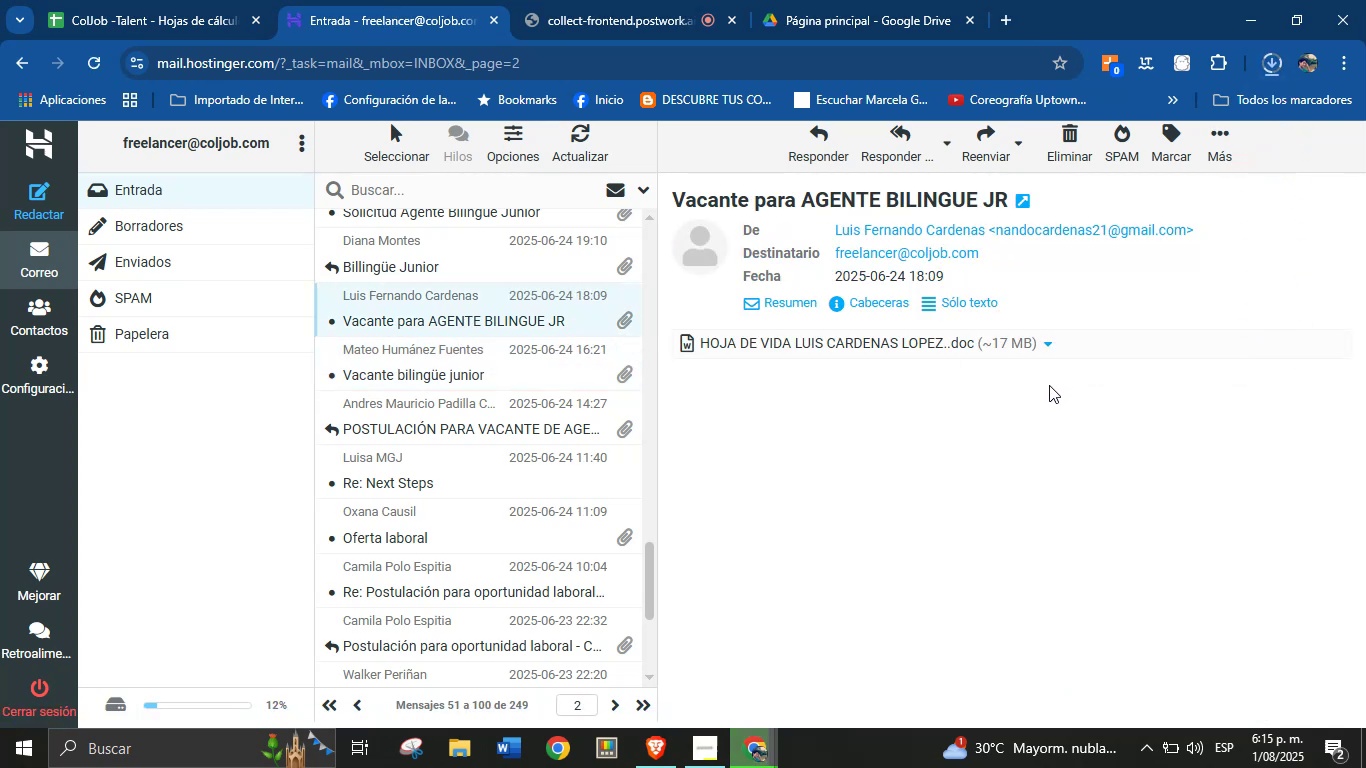 
left_click([1050, 117])
 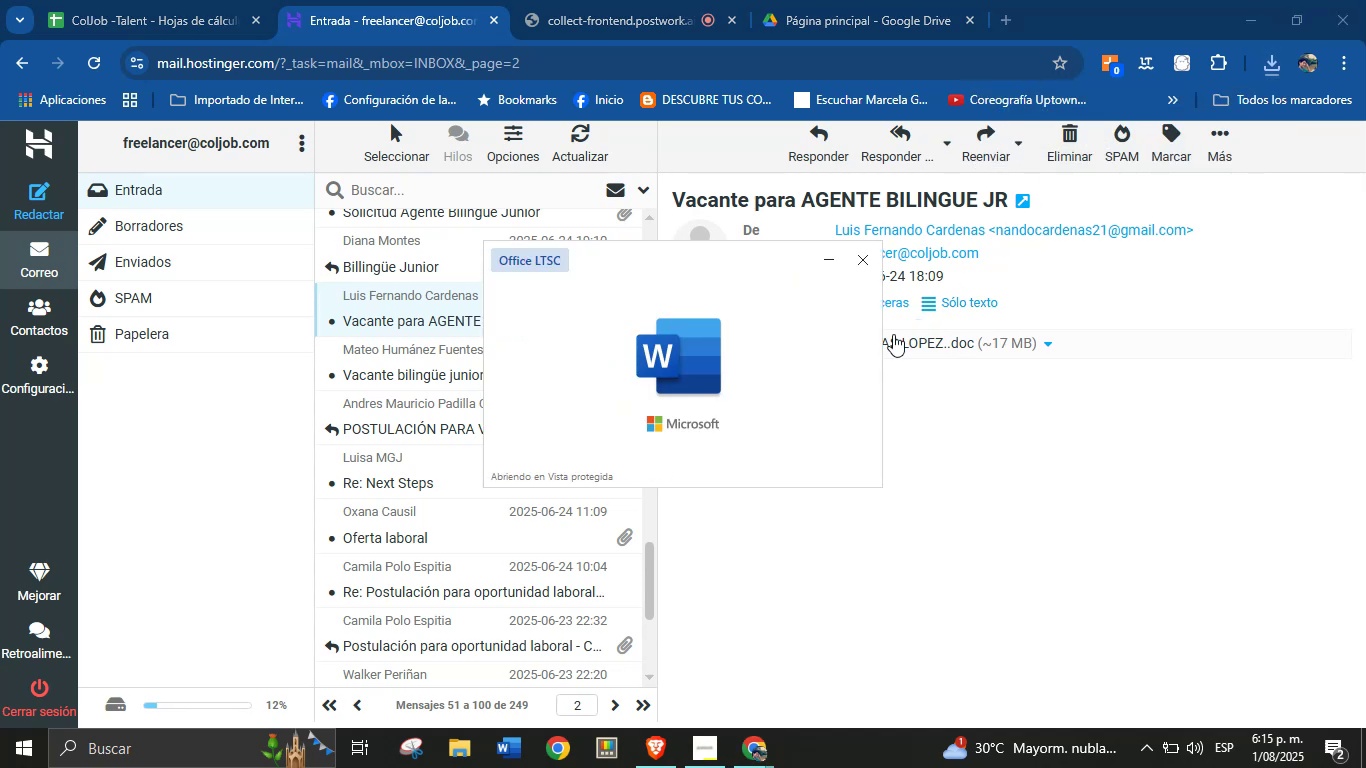 
wait(9.83)
 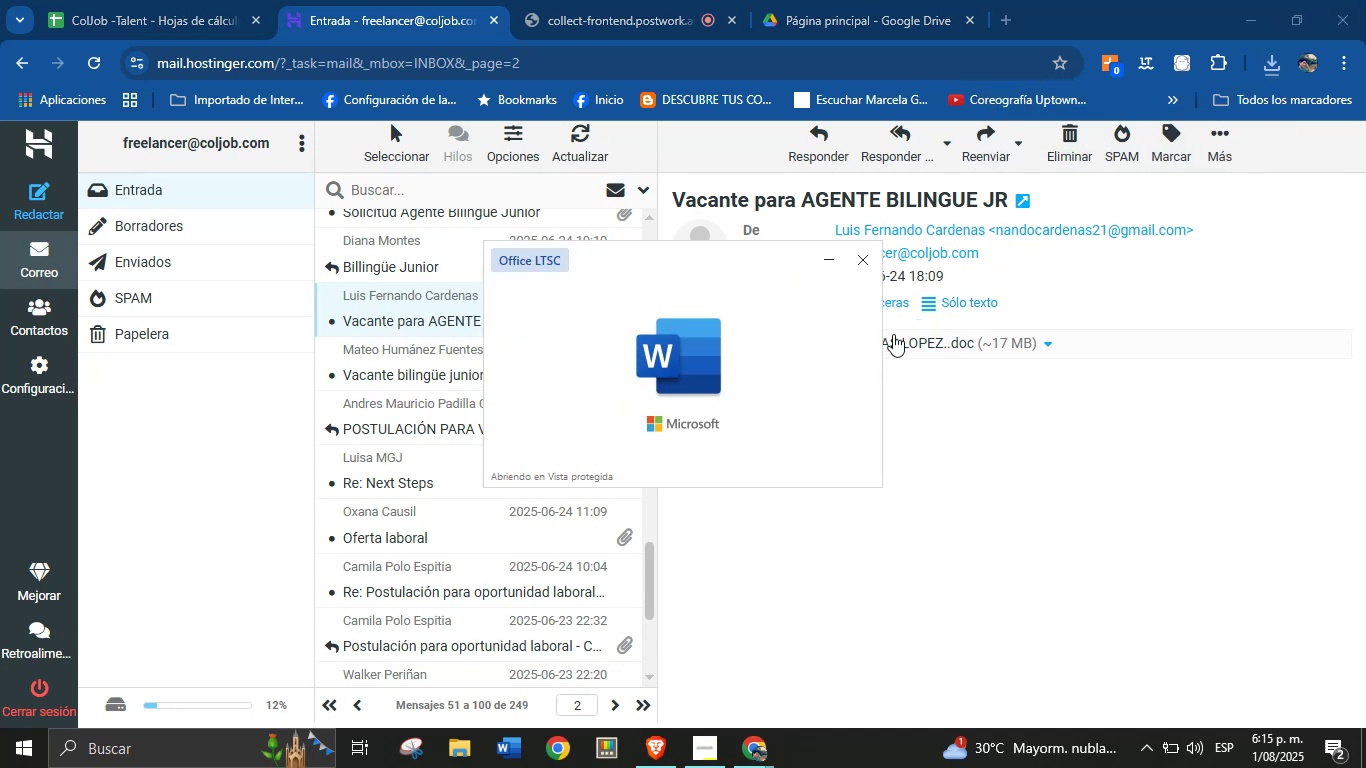 
double_click([783, 254])
 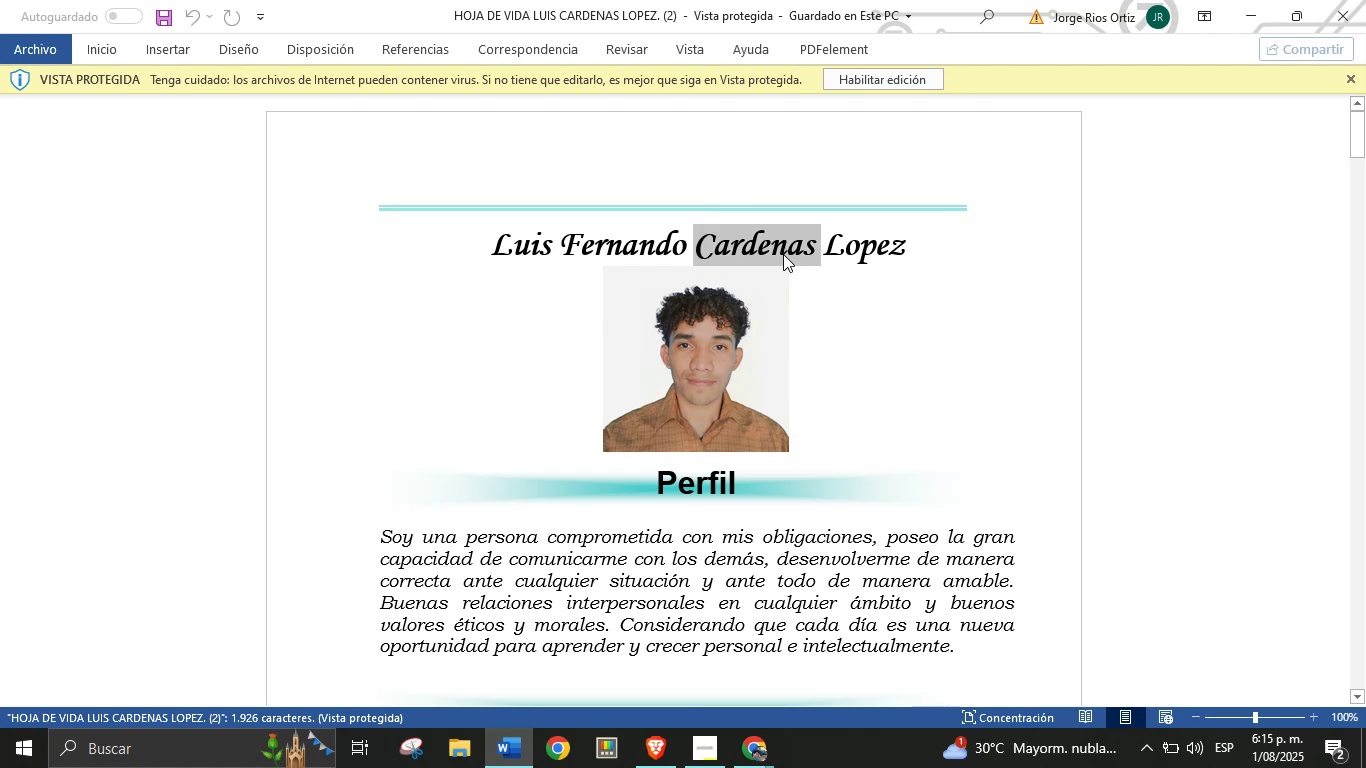 
triple_click([783, 254])
 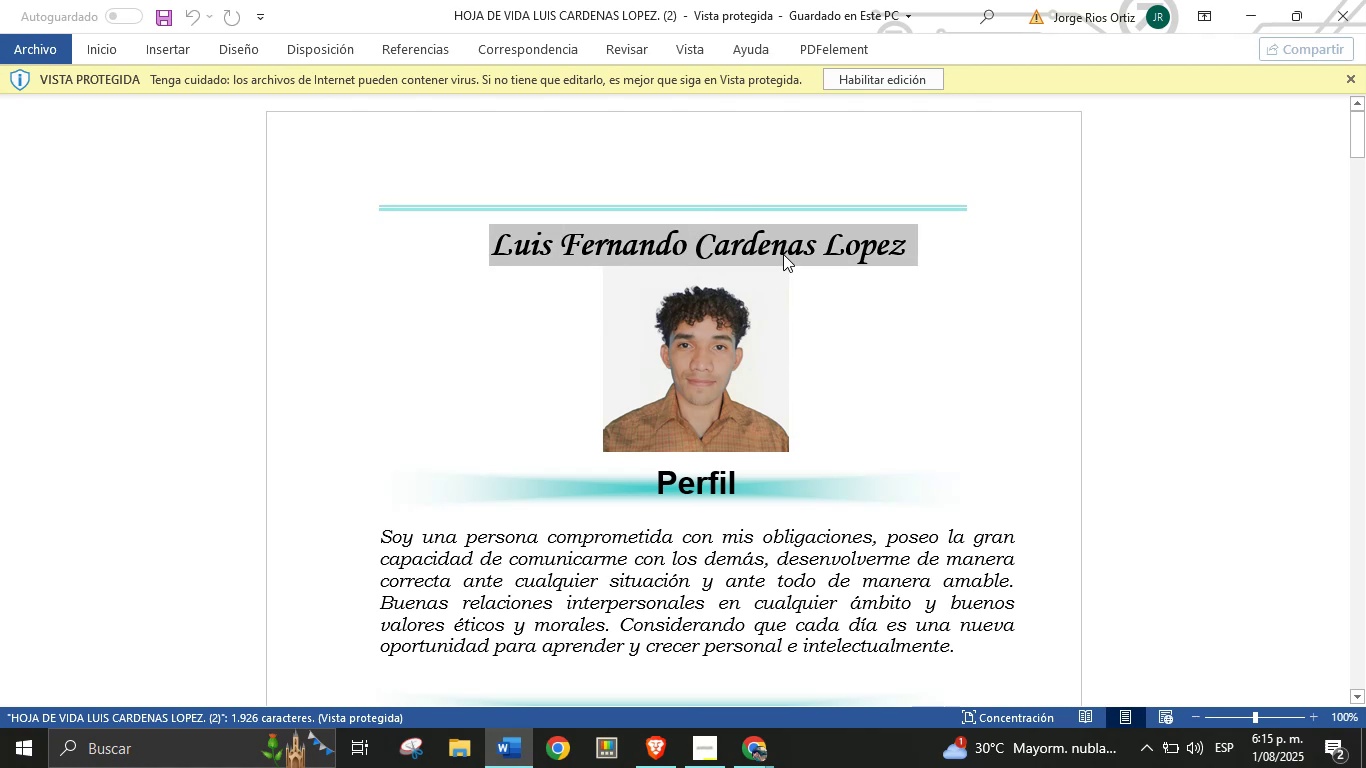 
key(Control+C)
 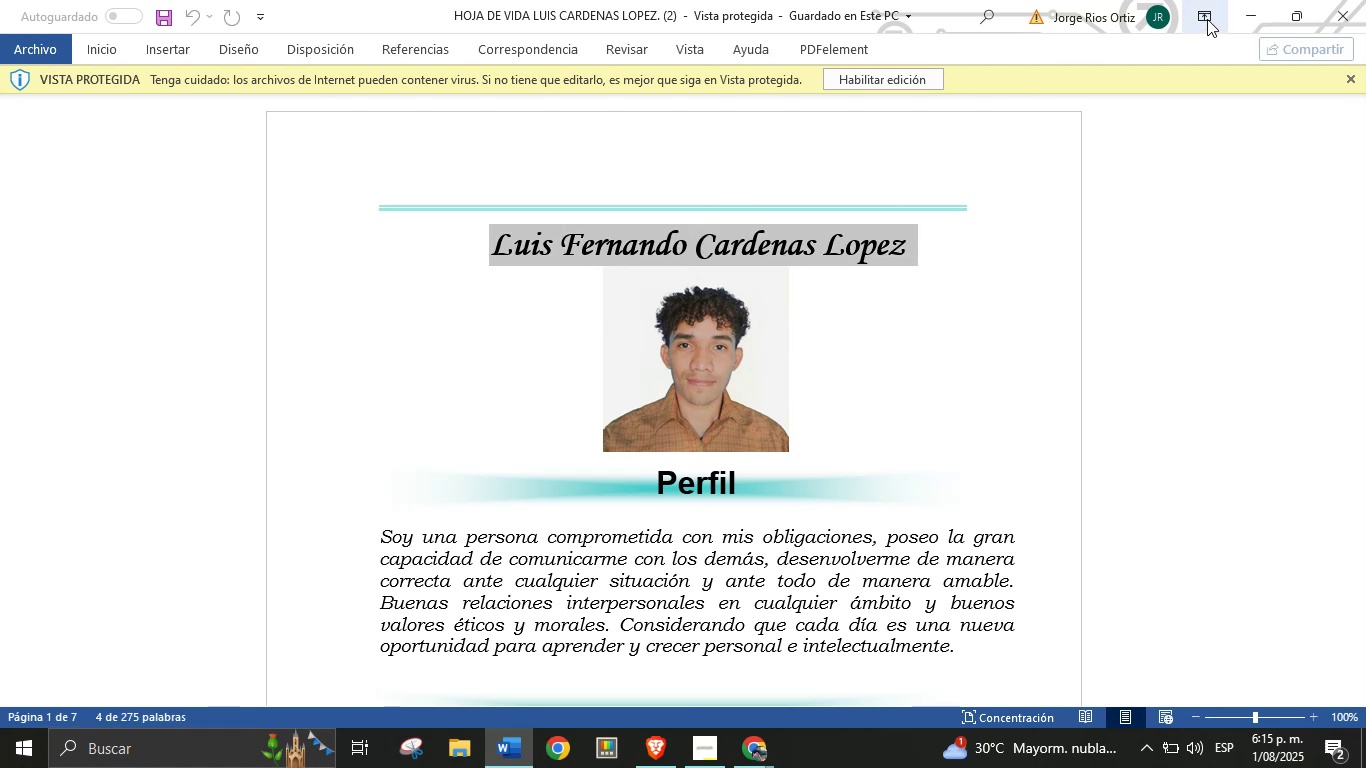 
left_click([1242, 6])
 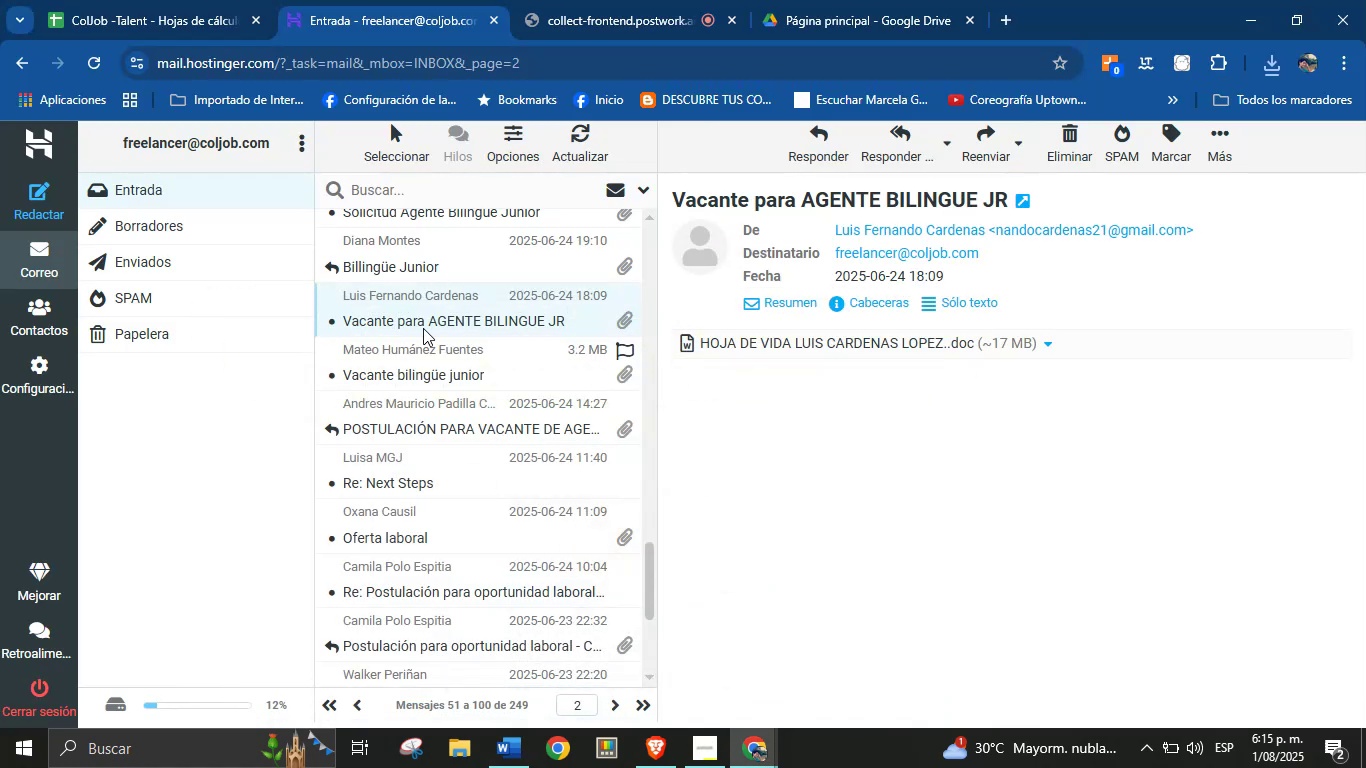 
mouse_move([175, -3])
 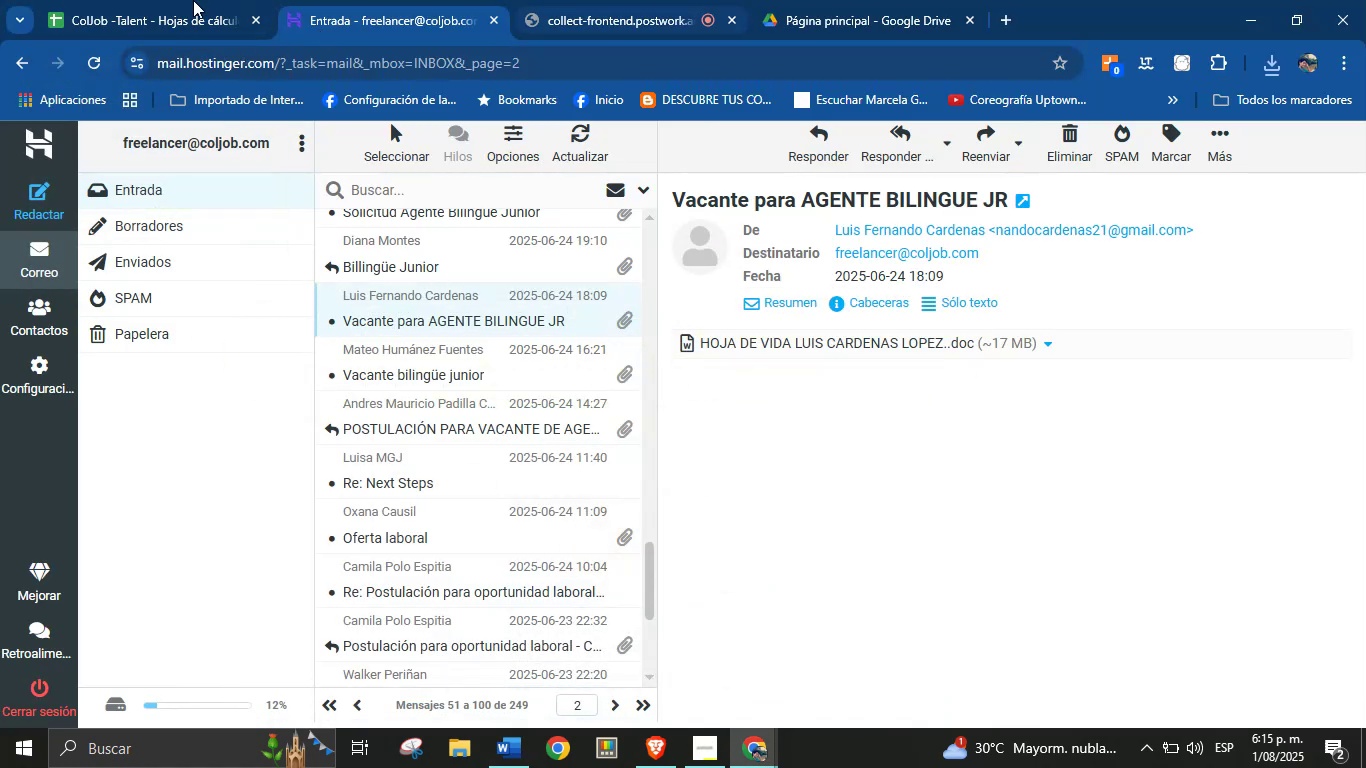 
left_click([169, 0])
 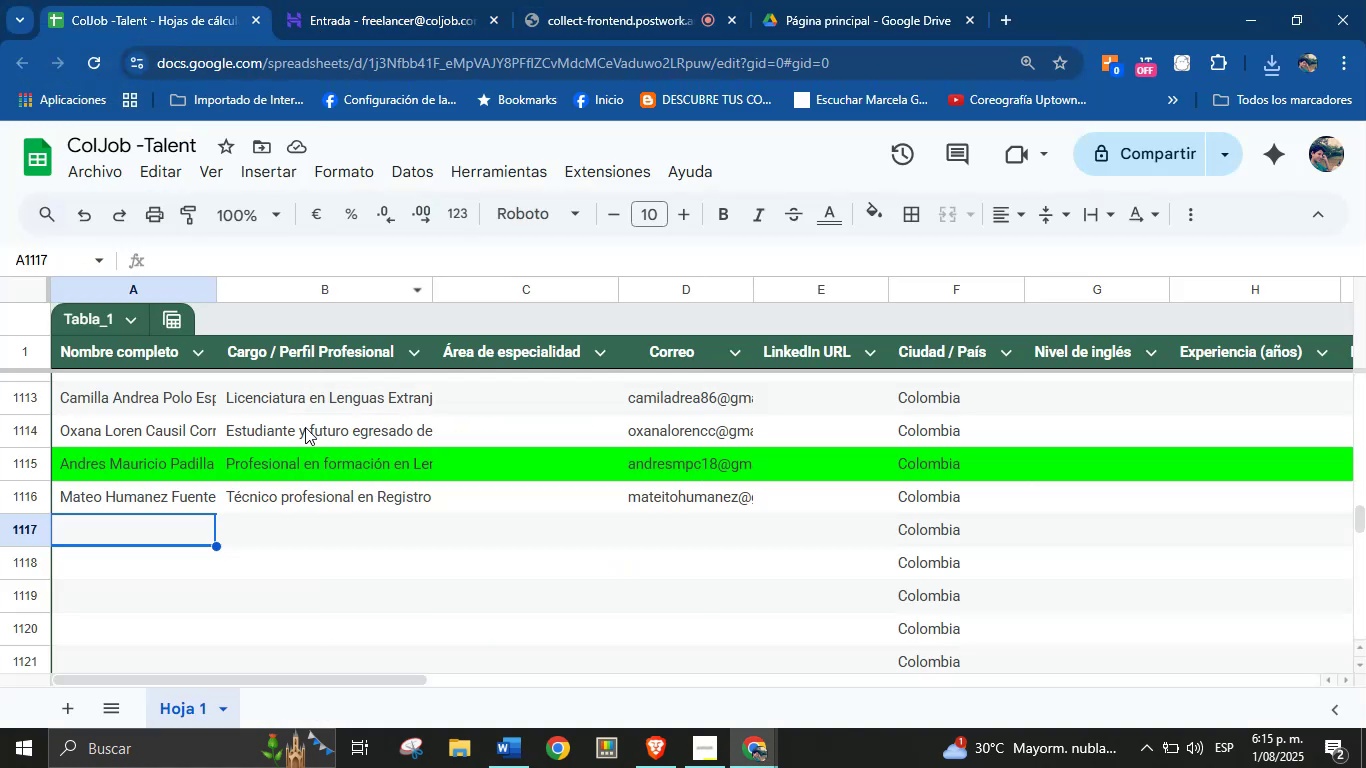 
key(Control+V)
 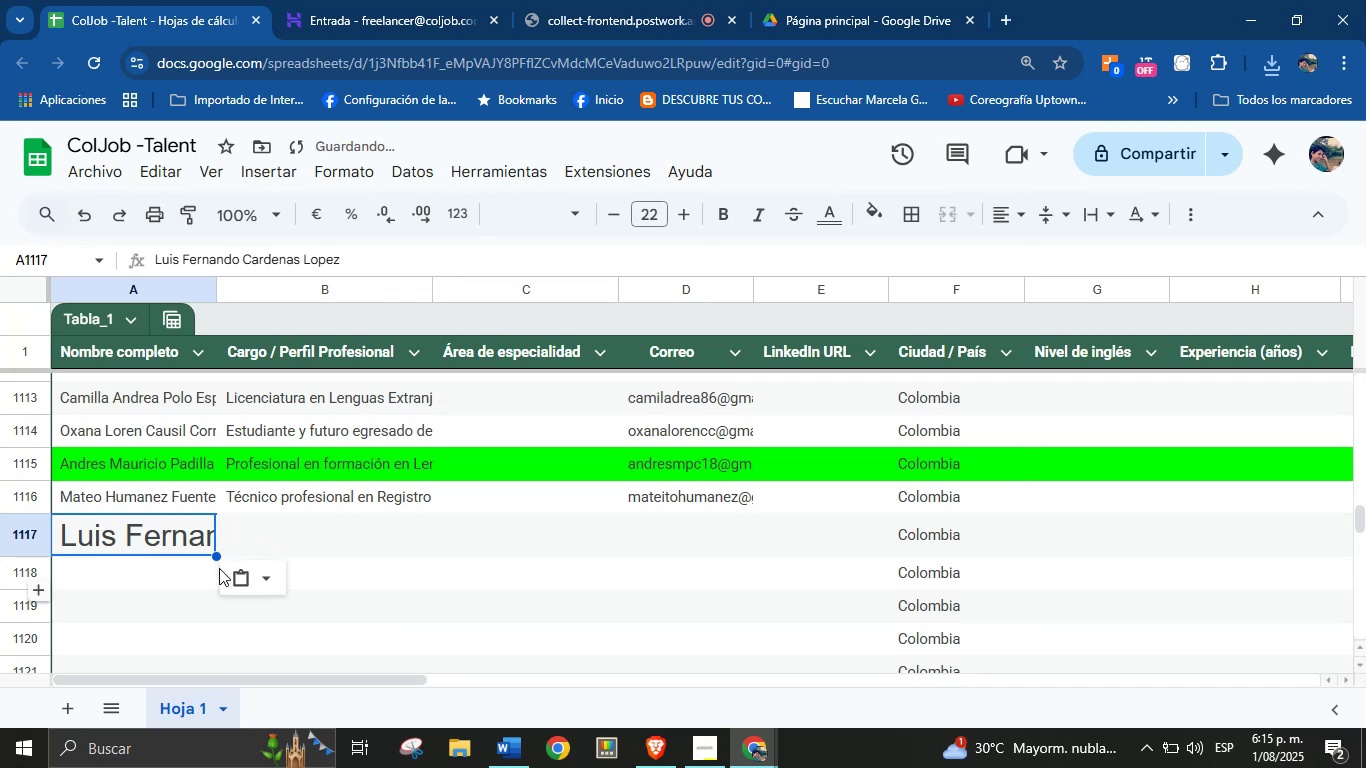 
left_click([261, 575])
 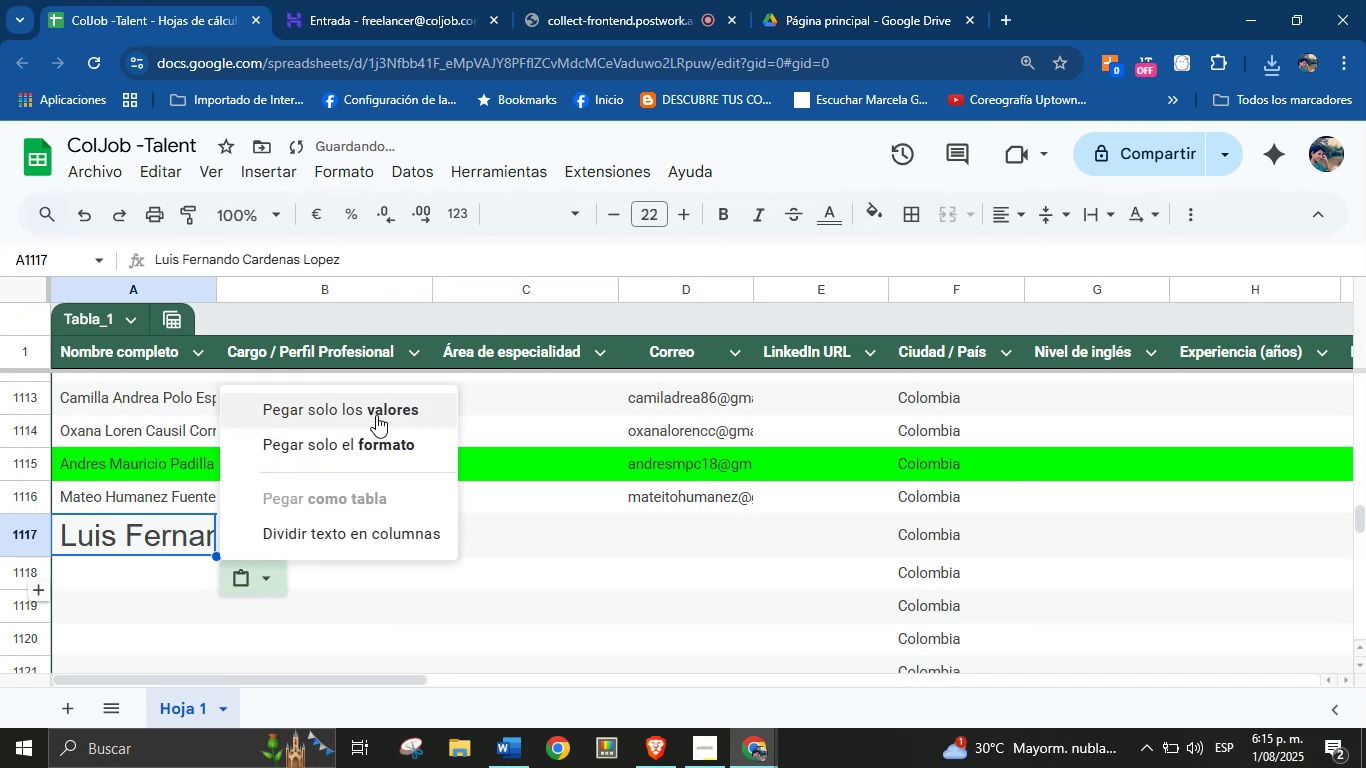 
left_click([377, 411])
 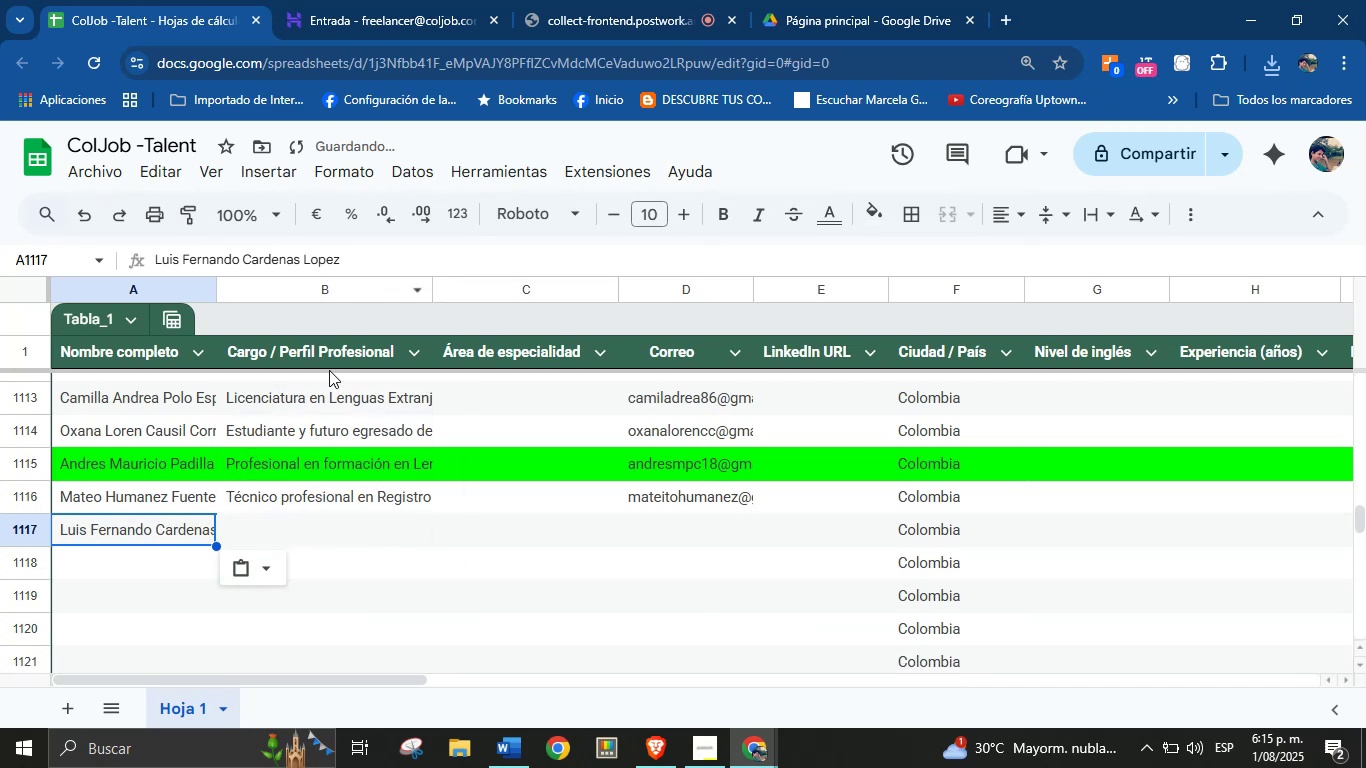 
left_click([296, 530])
 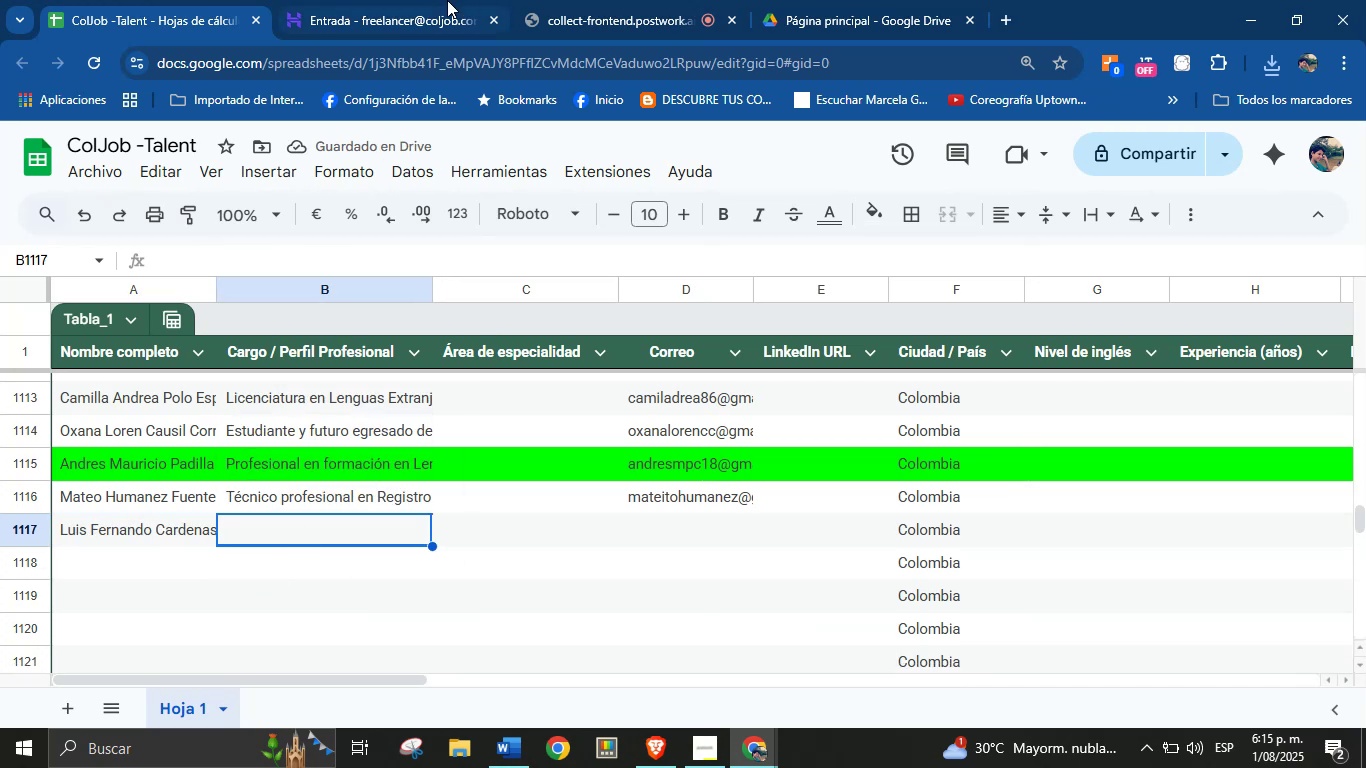 
left_click([447, 0])
 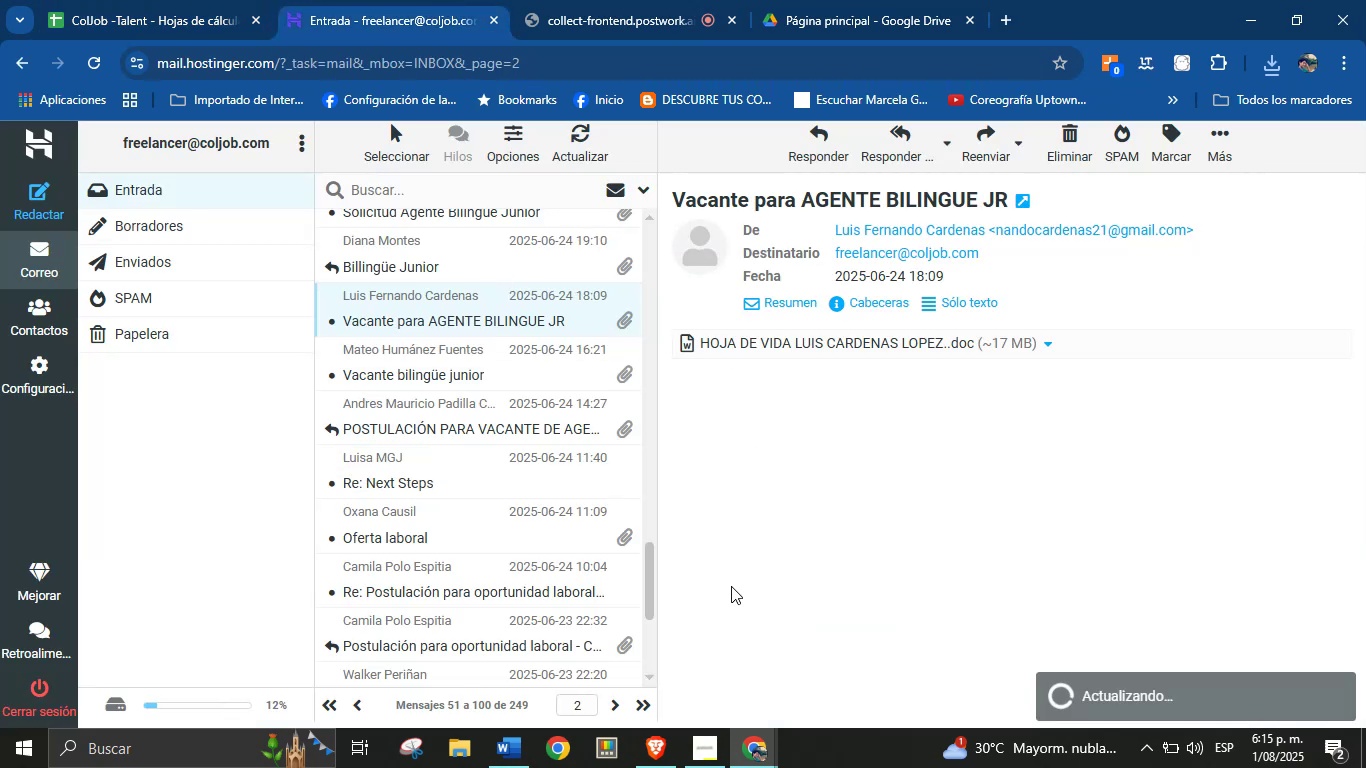 
left_click([755, 741])
 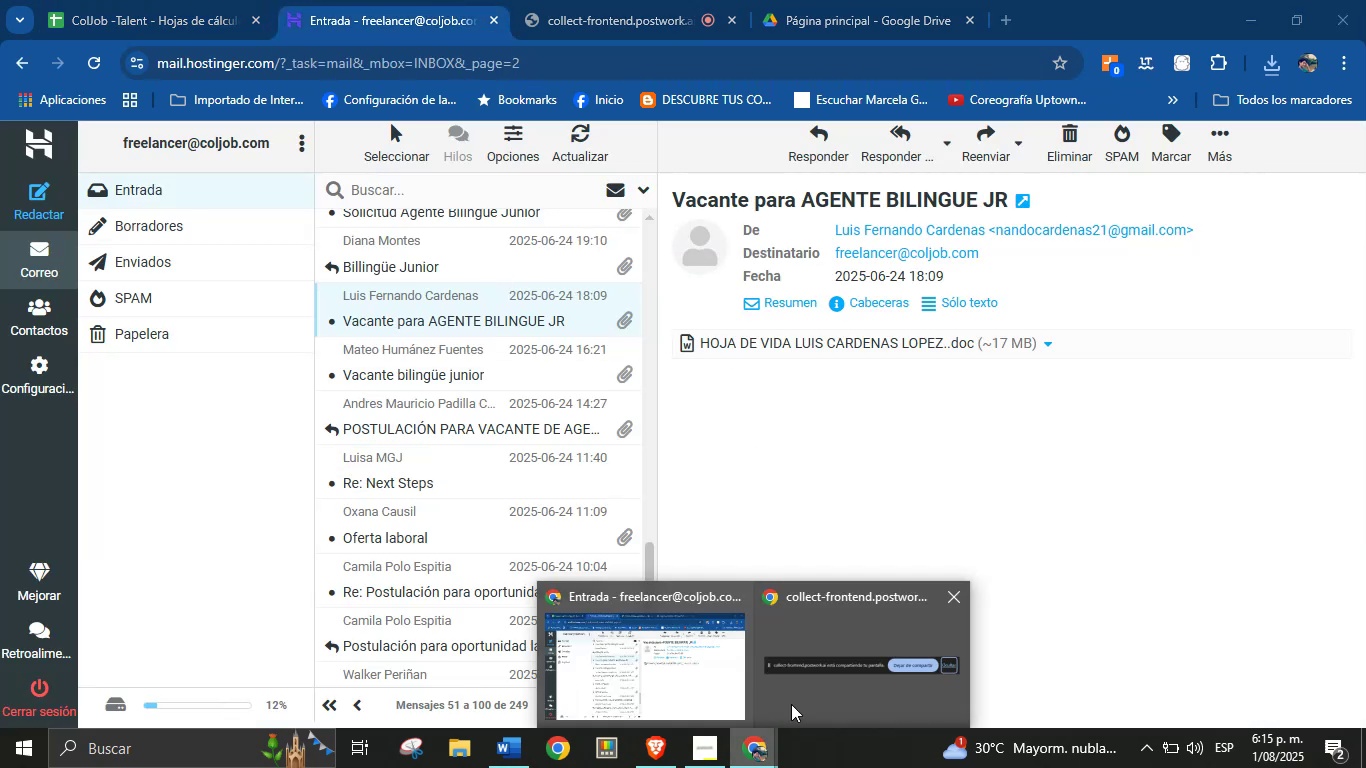 
scroll: coordinate [834, 672], scroll_direction: down, amount: 1.0
 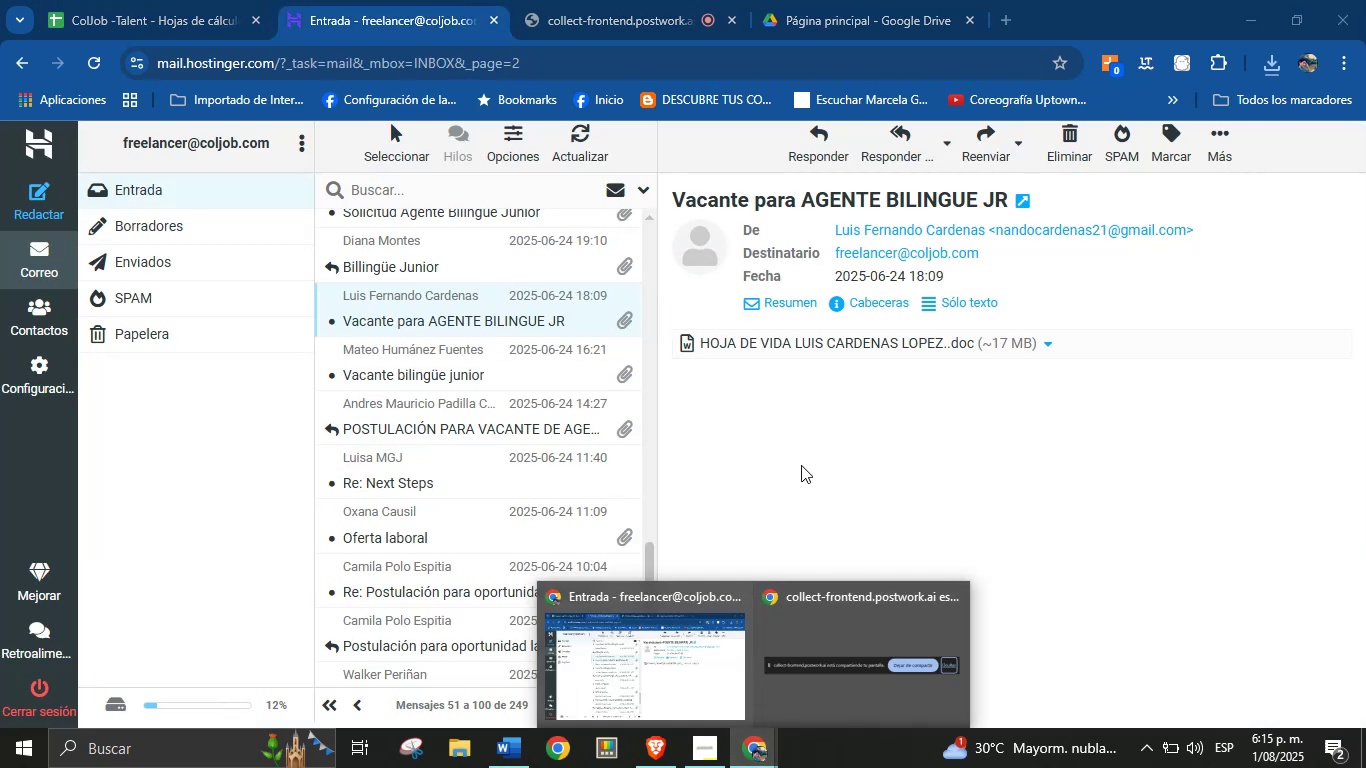 
left_click([801, 462])
 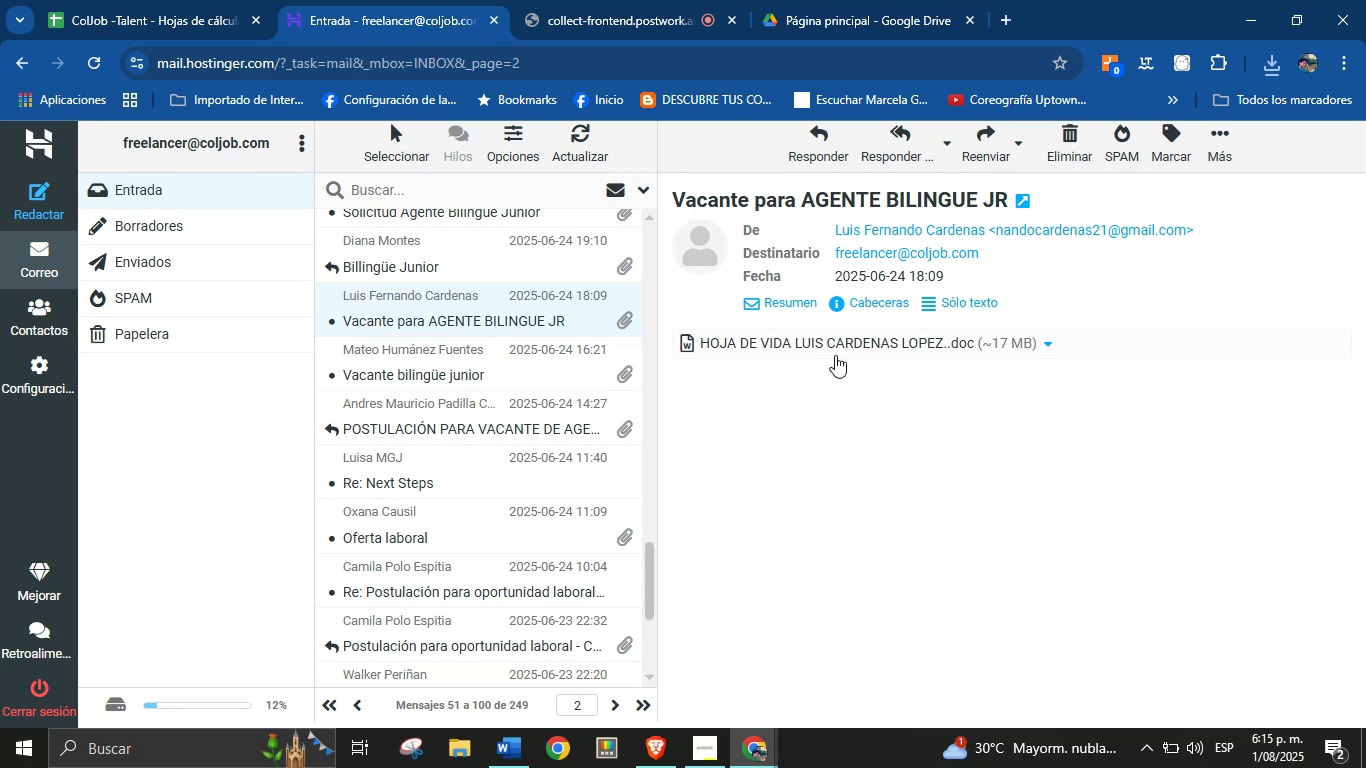 
left_click([835, 354])
 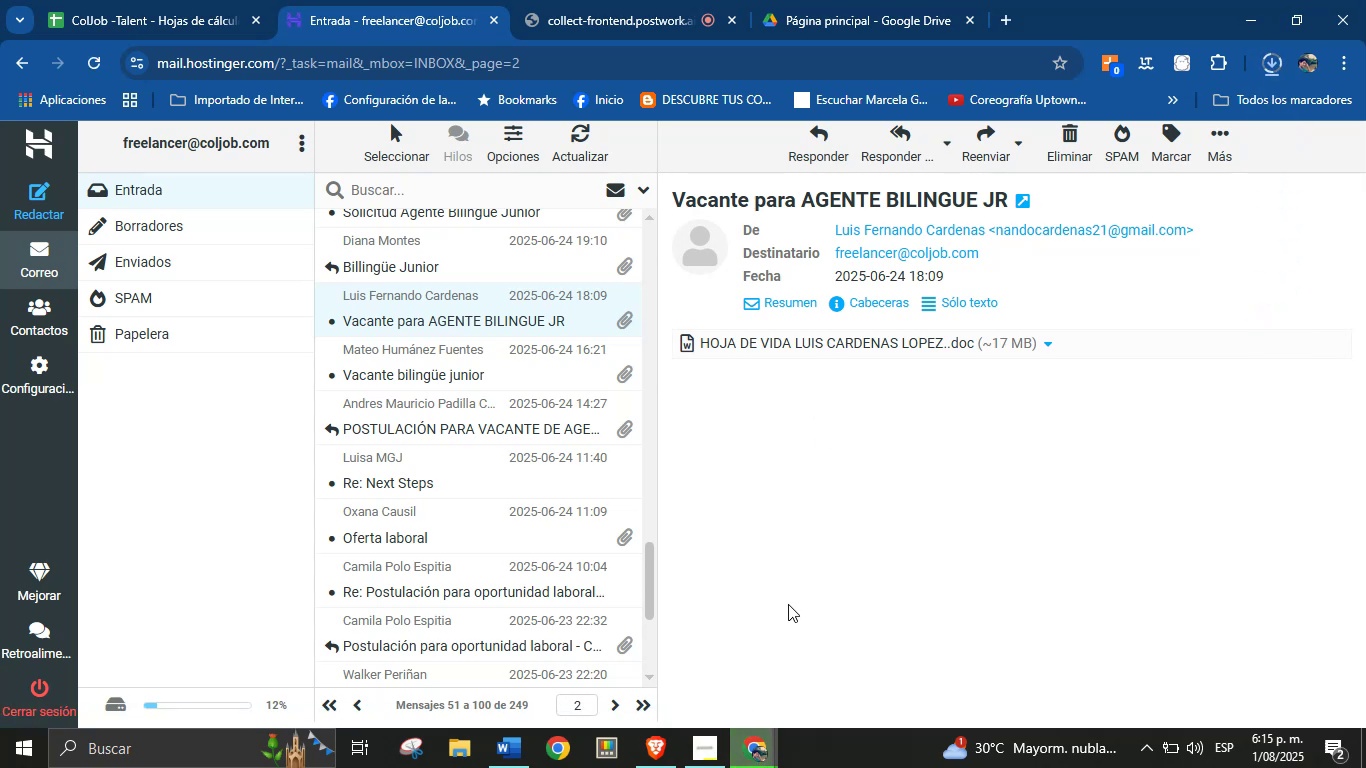 
left_click([510, 757])
 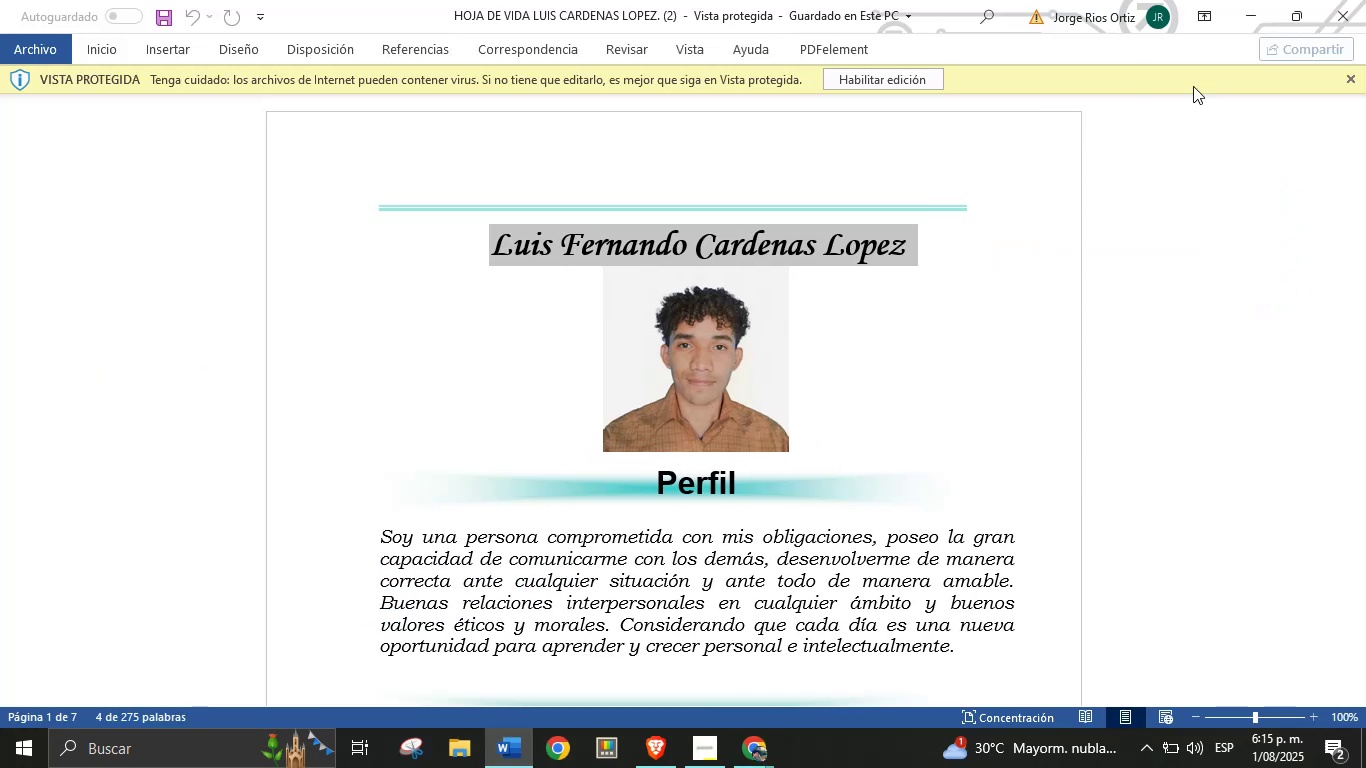 
scroll: coordinate [691, 466], scroll_direction: down, amount: 41.0
 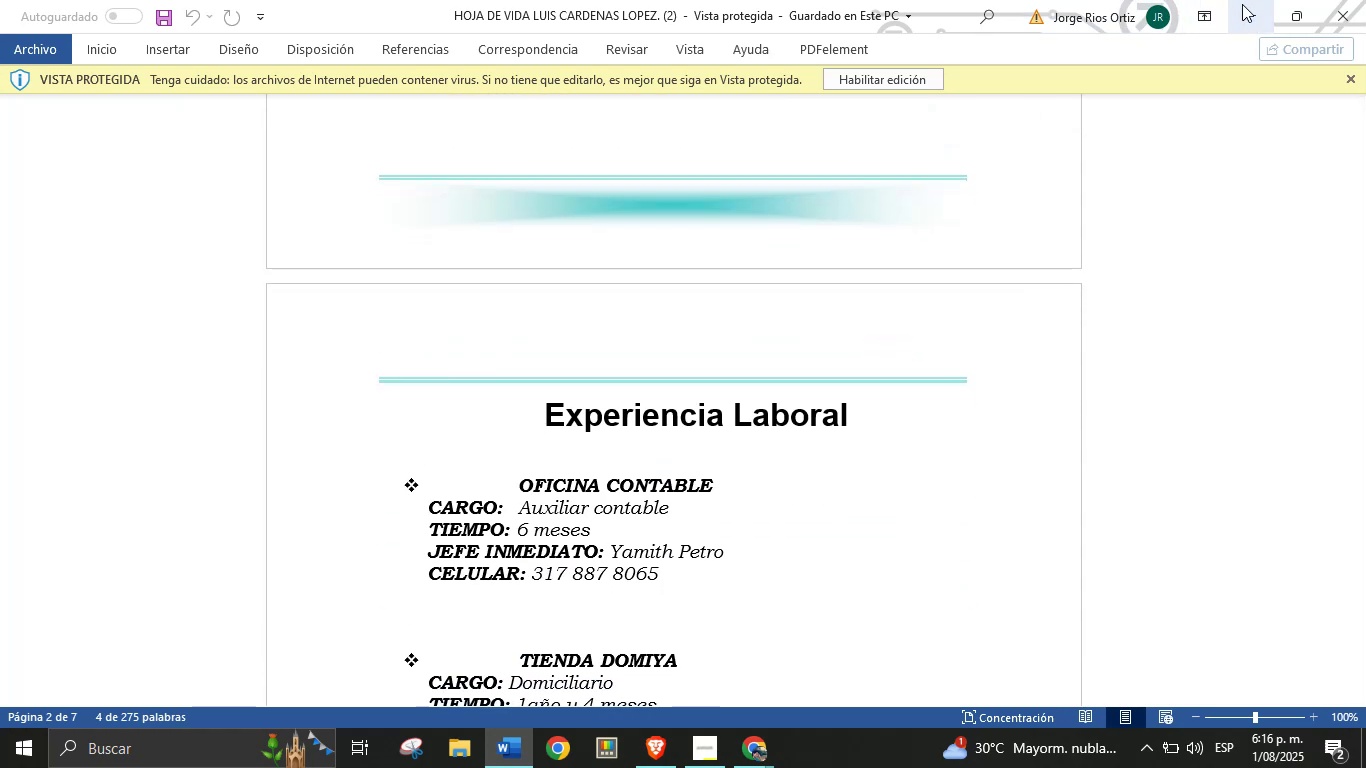 
left_click([1249, 4])
 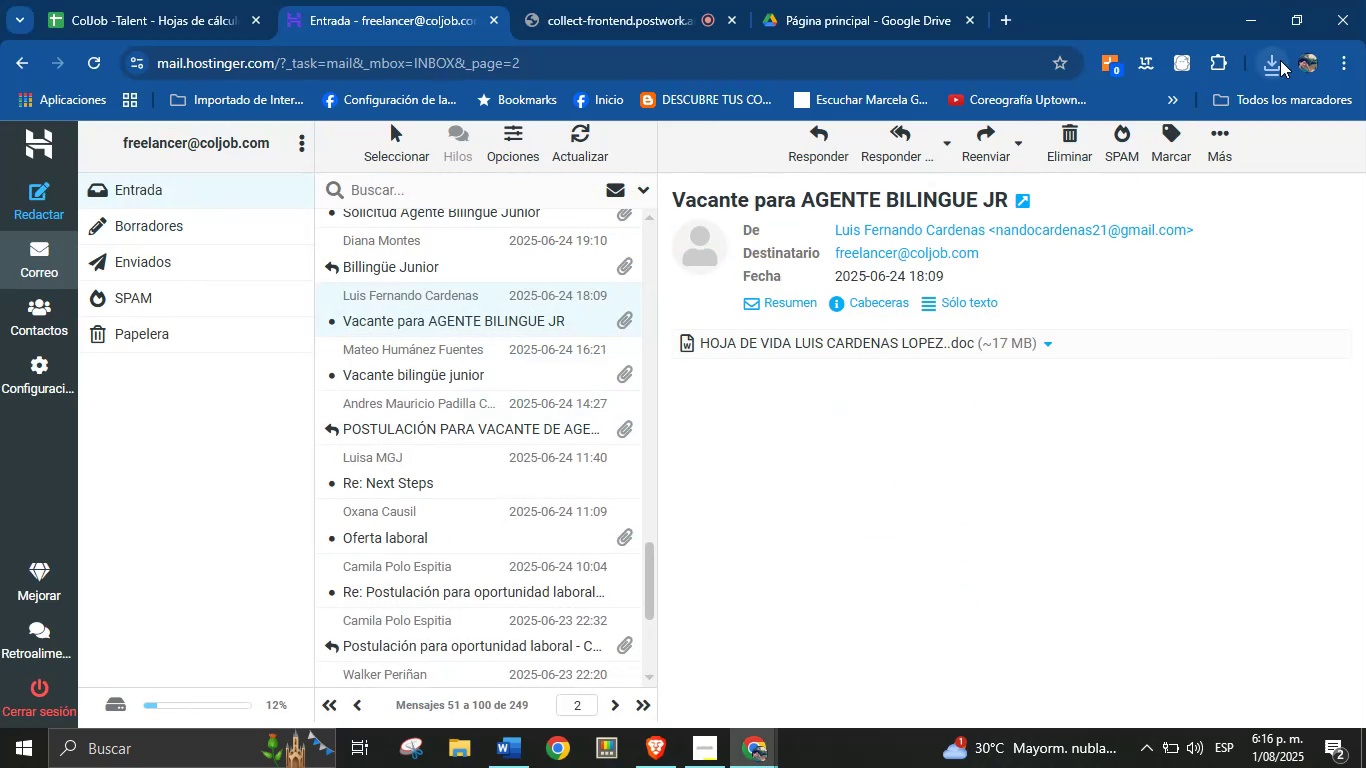 
left_click([1276, 60])
 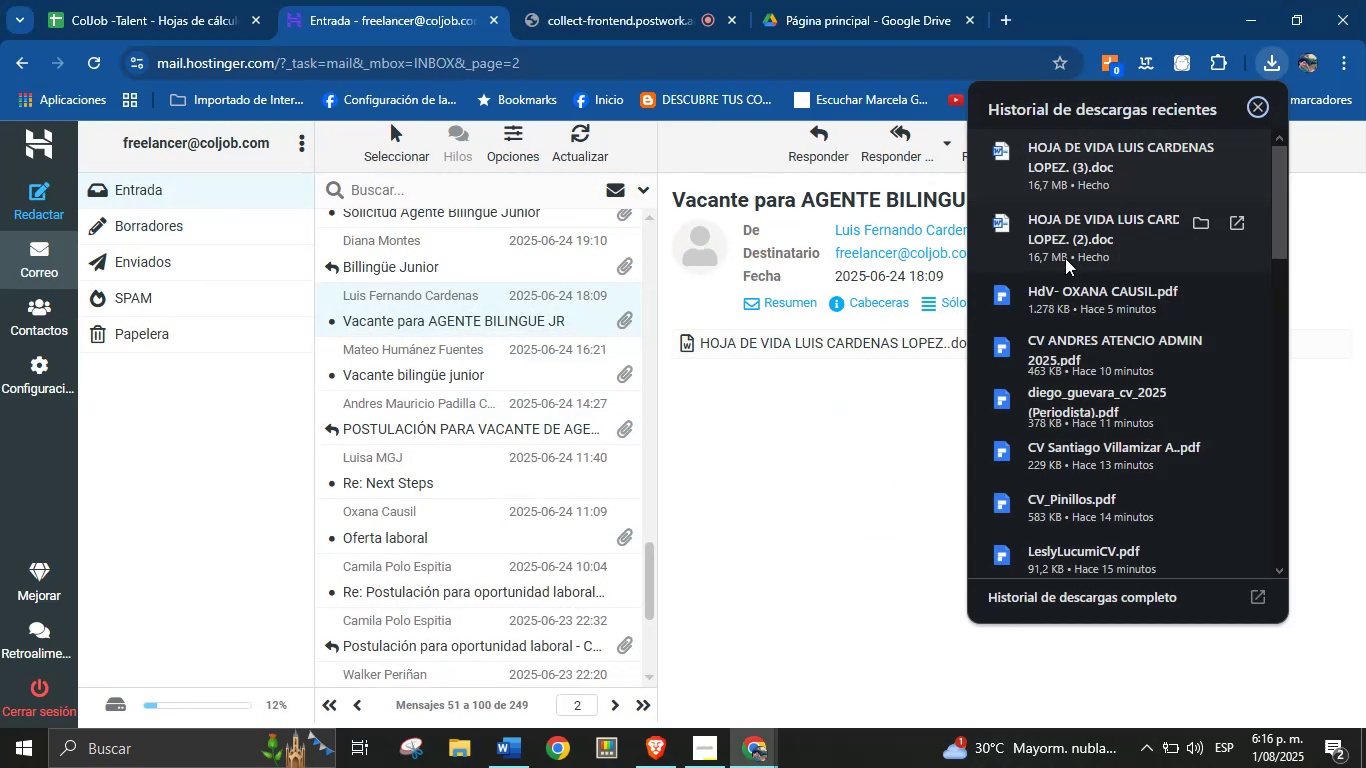 
left_click([887, 427])
 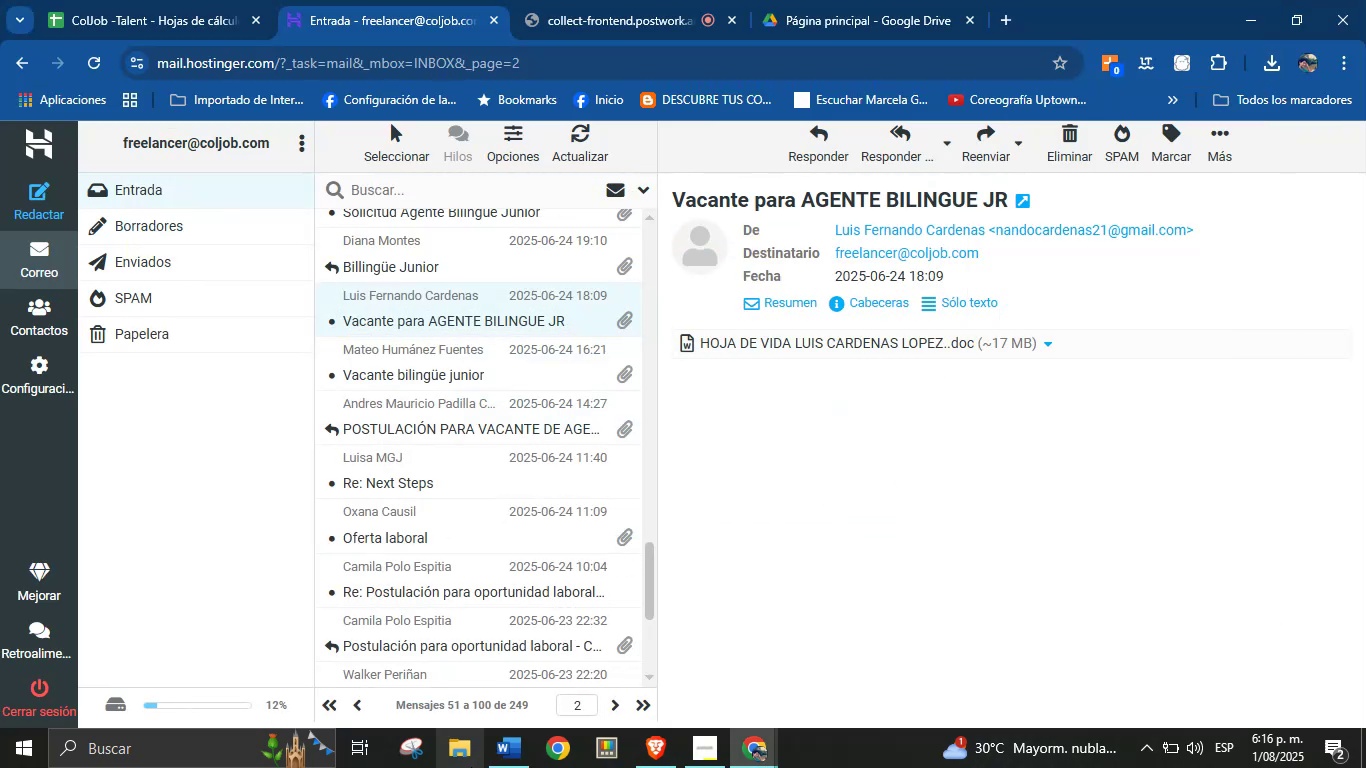 
left_click([518, 763])
 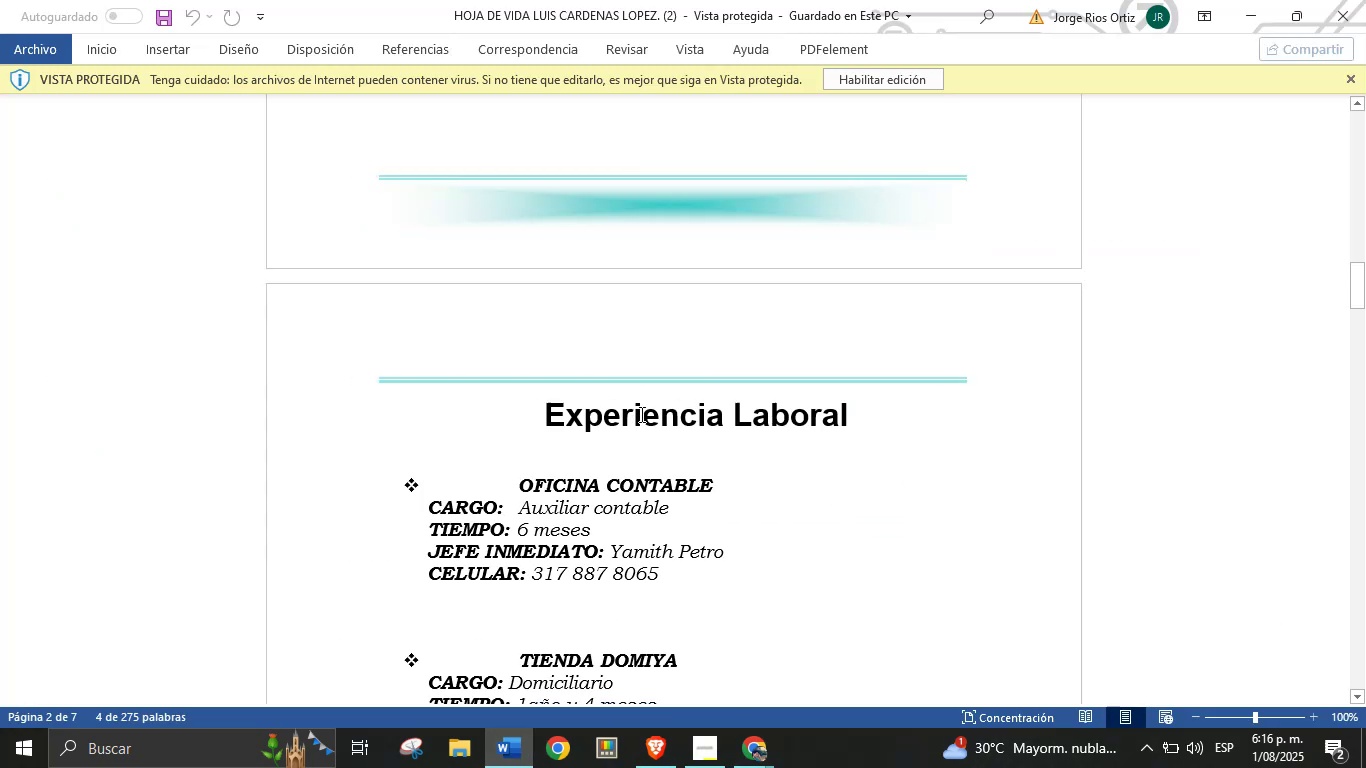 
scroll: coordinate [608, 465], scroll_direction: down, amount: 26.0
 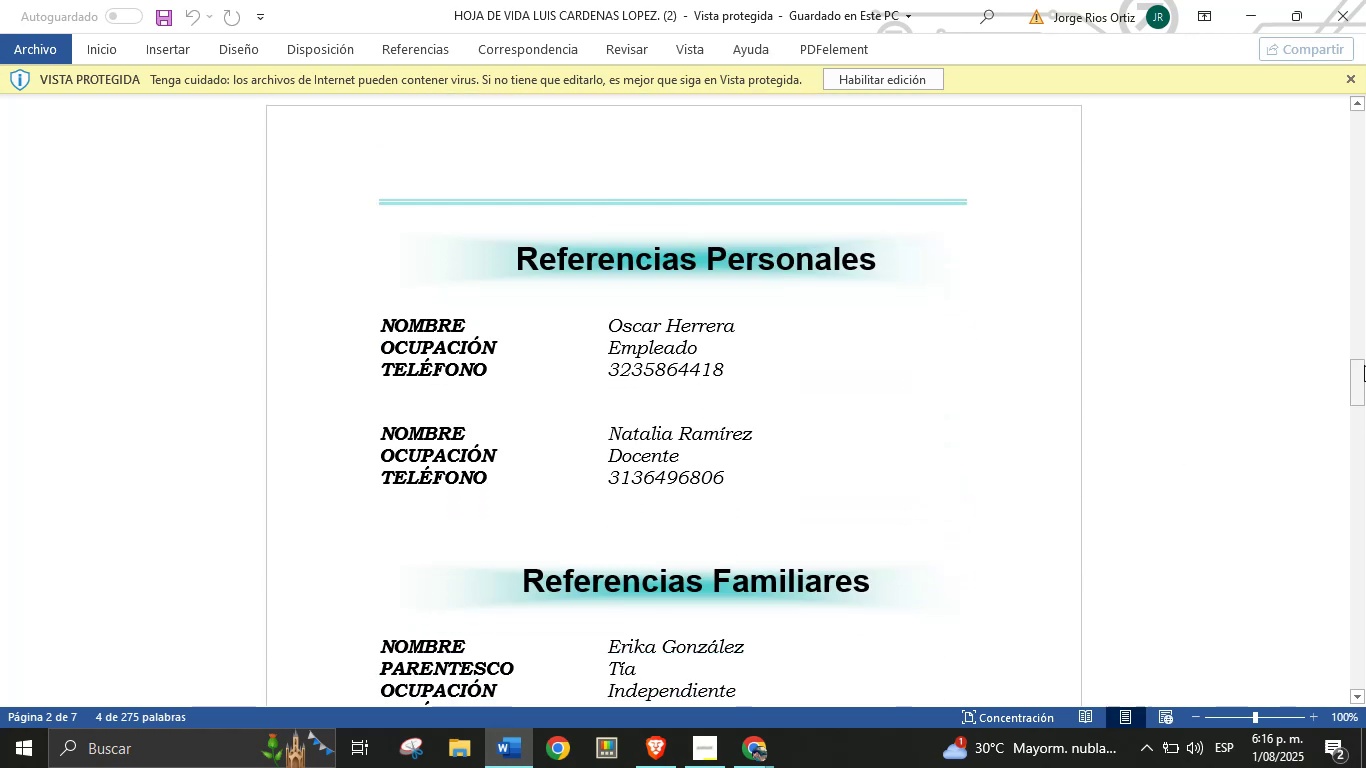 
left_click_drag(start_coordinate=[1364, 362], to_coordinate=[1365, 165])
 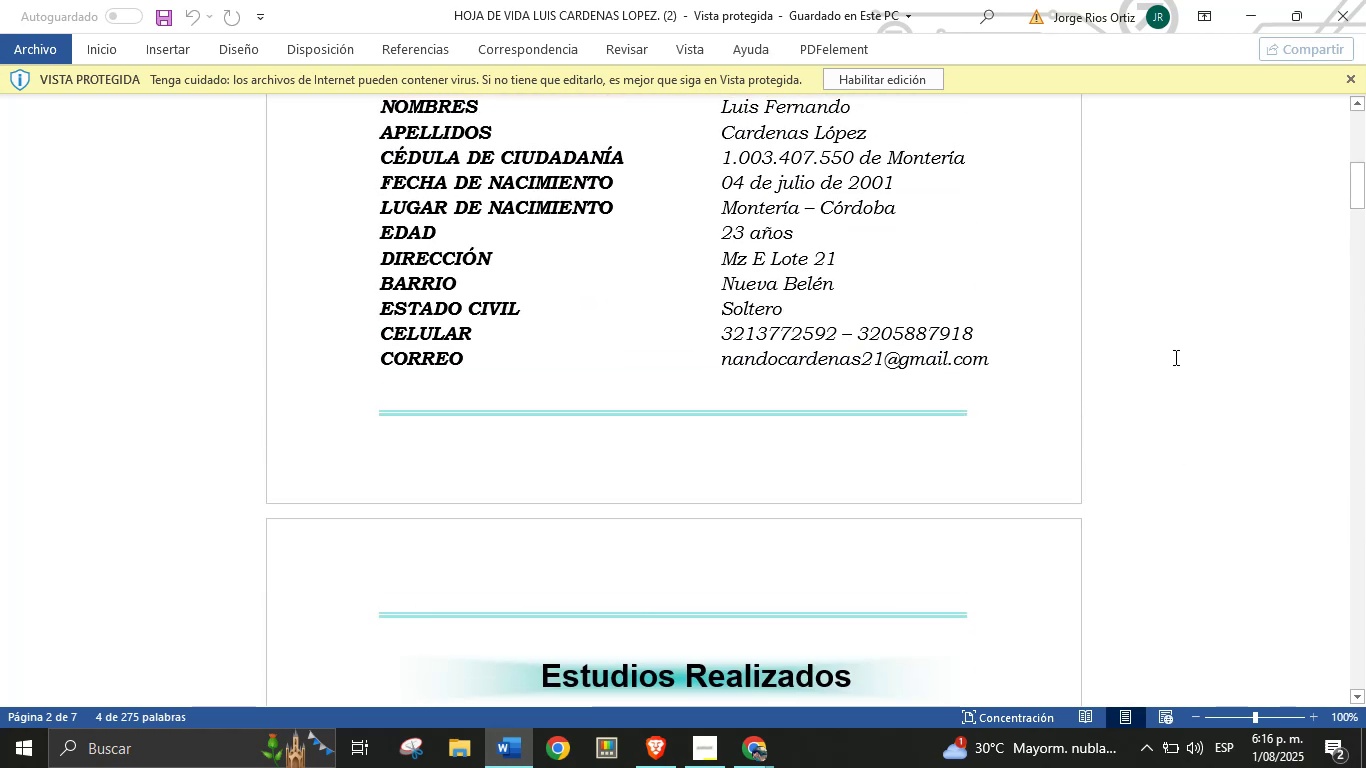 
scroll: coordinate [546, 450], scroll_direction: down, amount: 10.0
 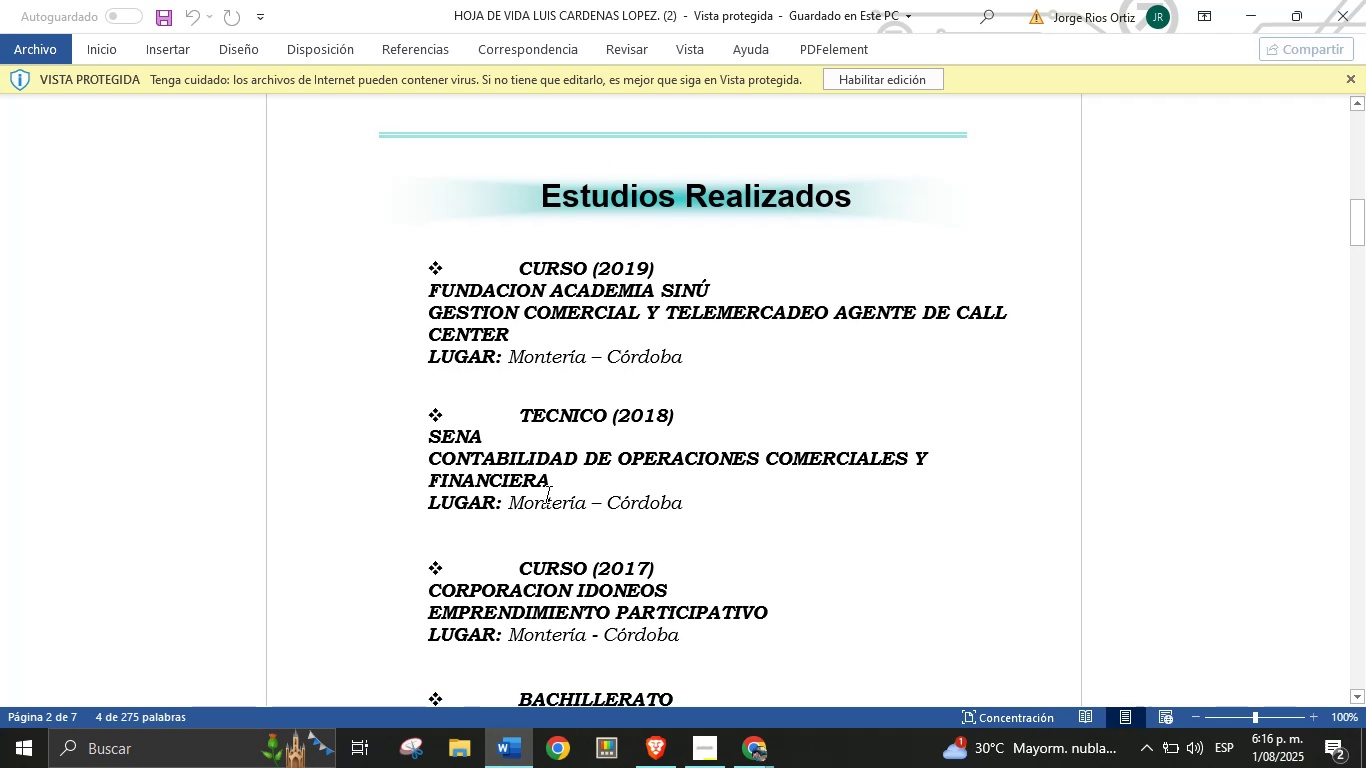 
left_click_drag(start_coordinate=[550, 485], to_coordinate=[409, 467])
 